 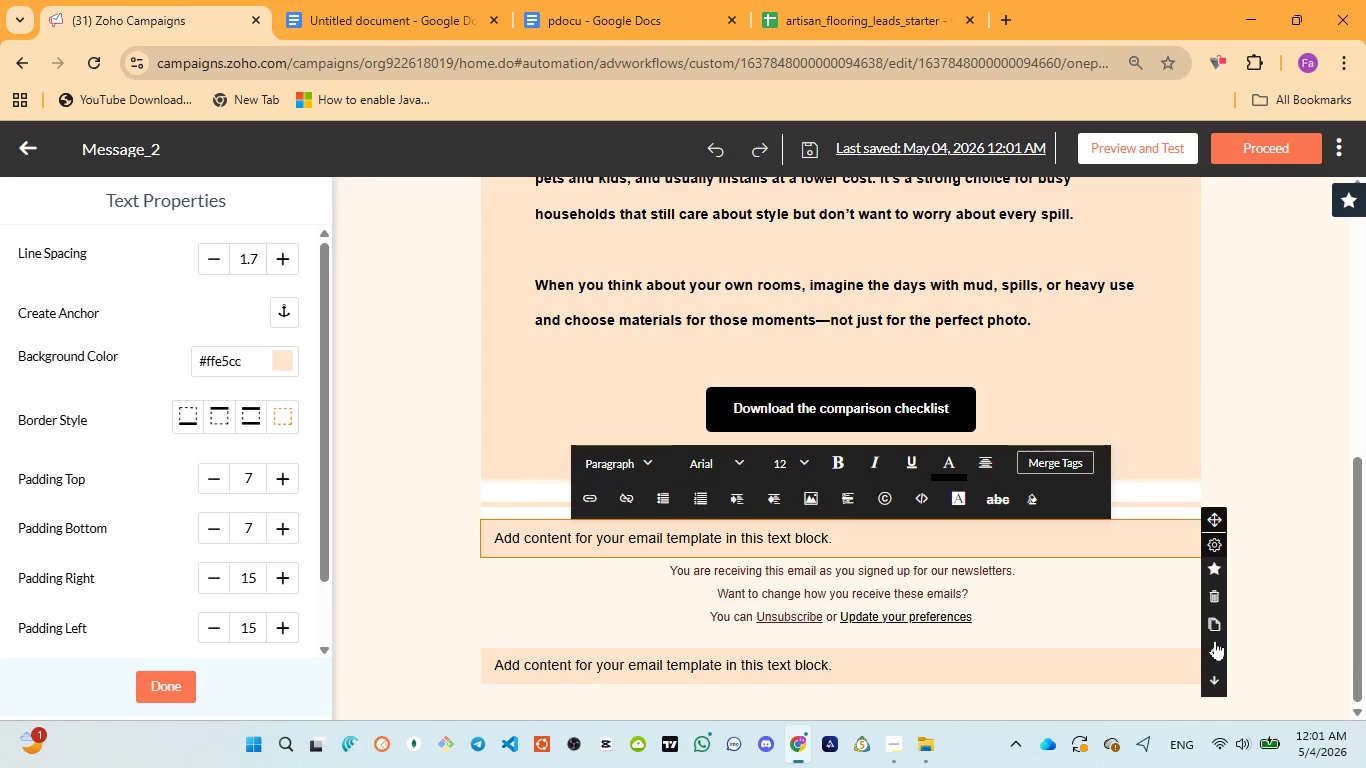 
double_click([1214, 641])
 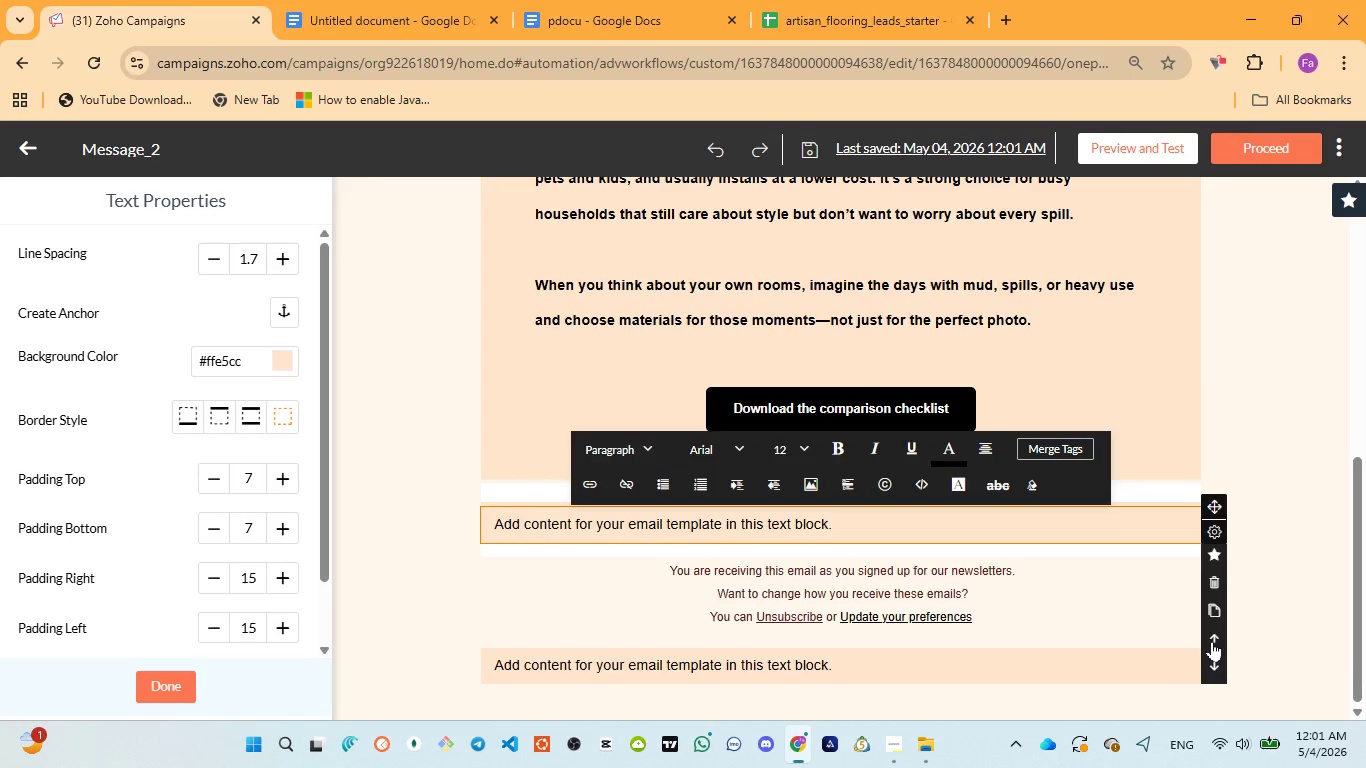 
triple_click([1212, 641])
 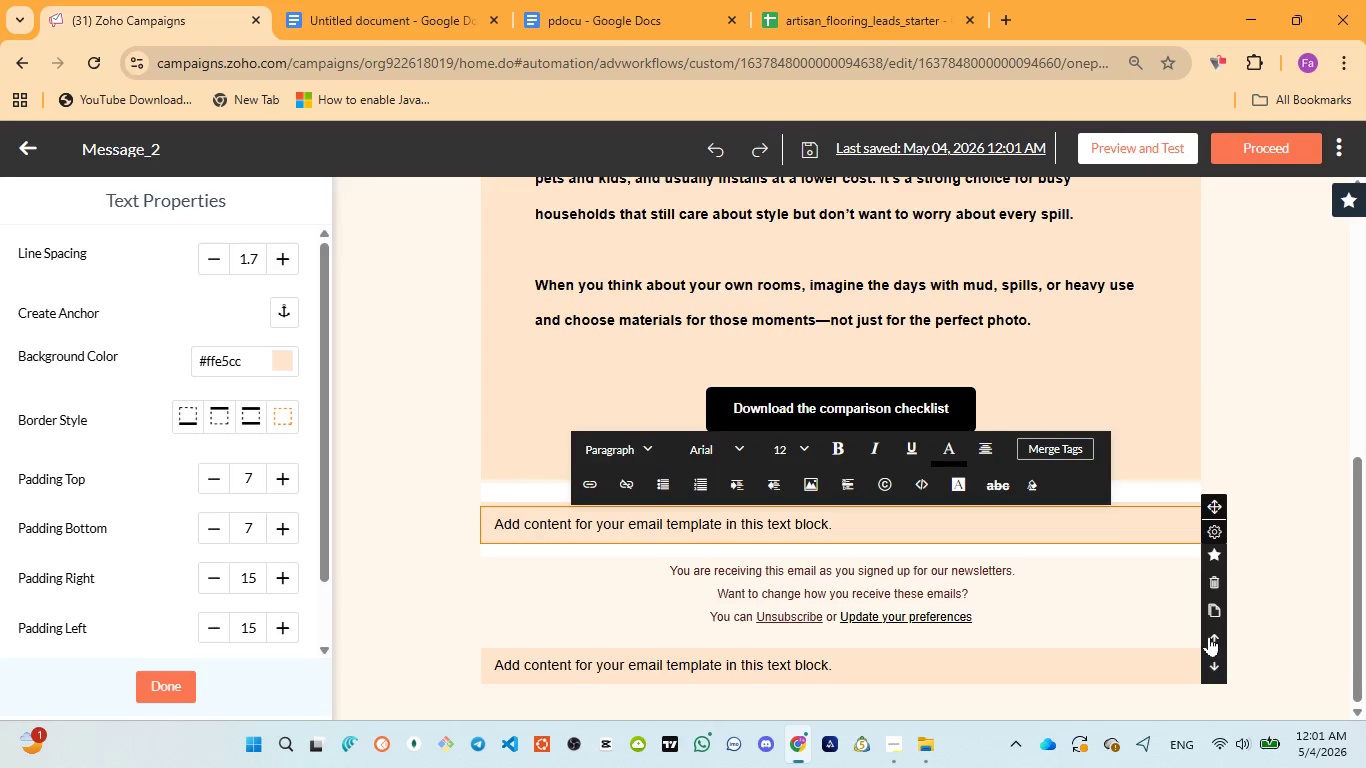 
left_click([1212, 630])
 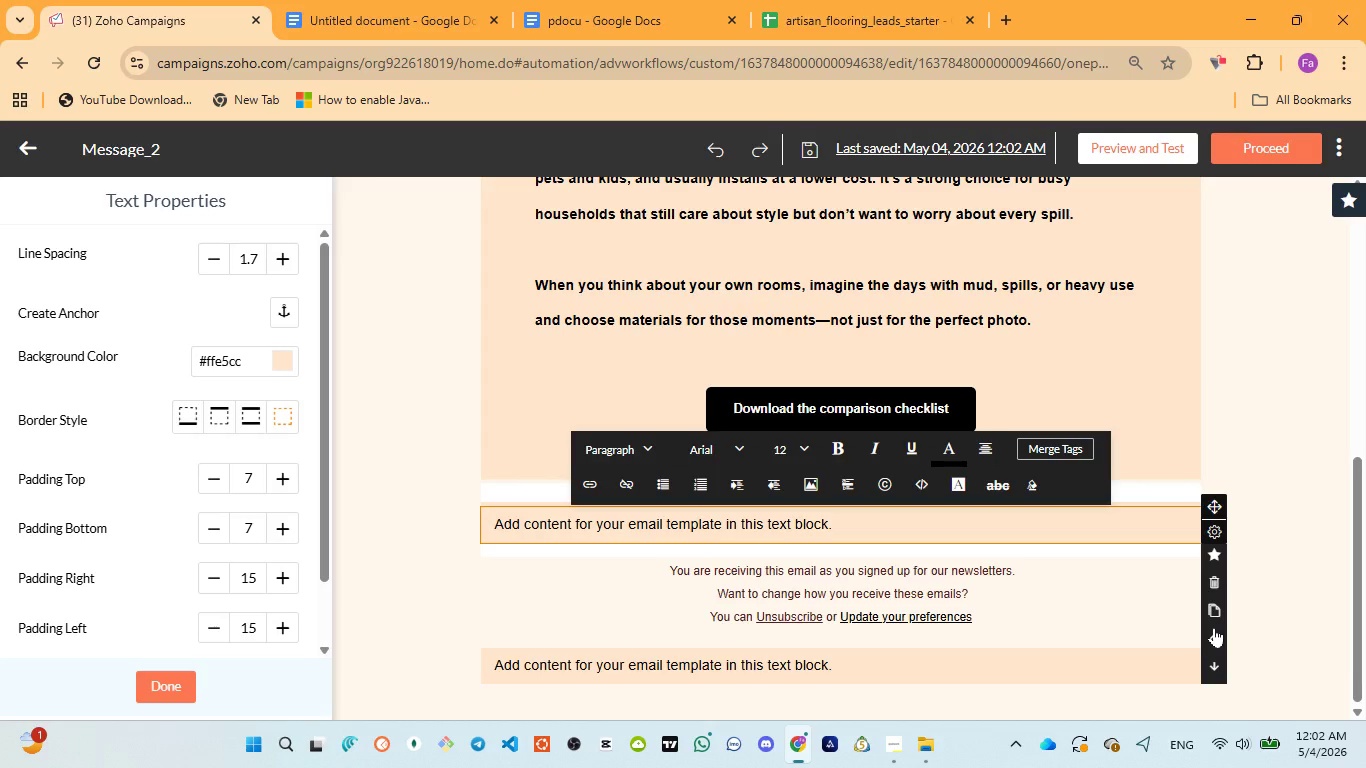 
double_click([1215, 627])
 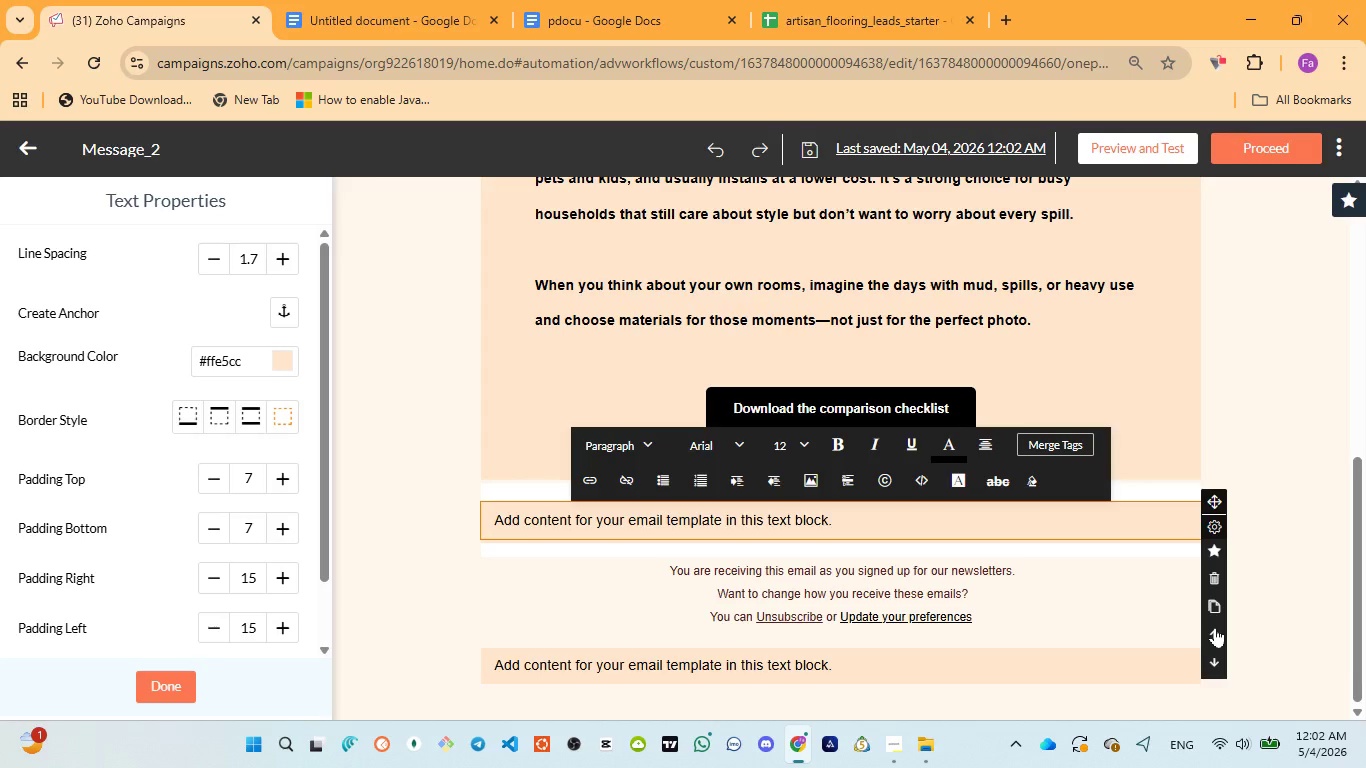 
left_click([1215, 627])
 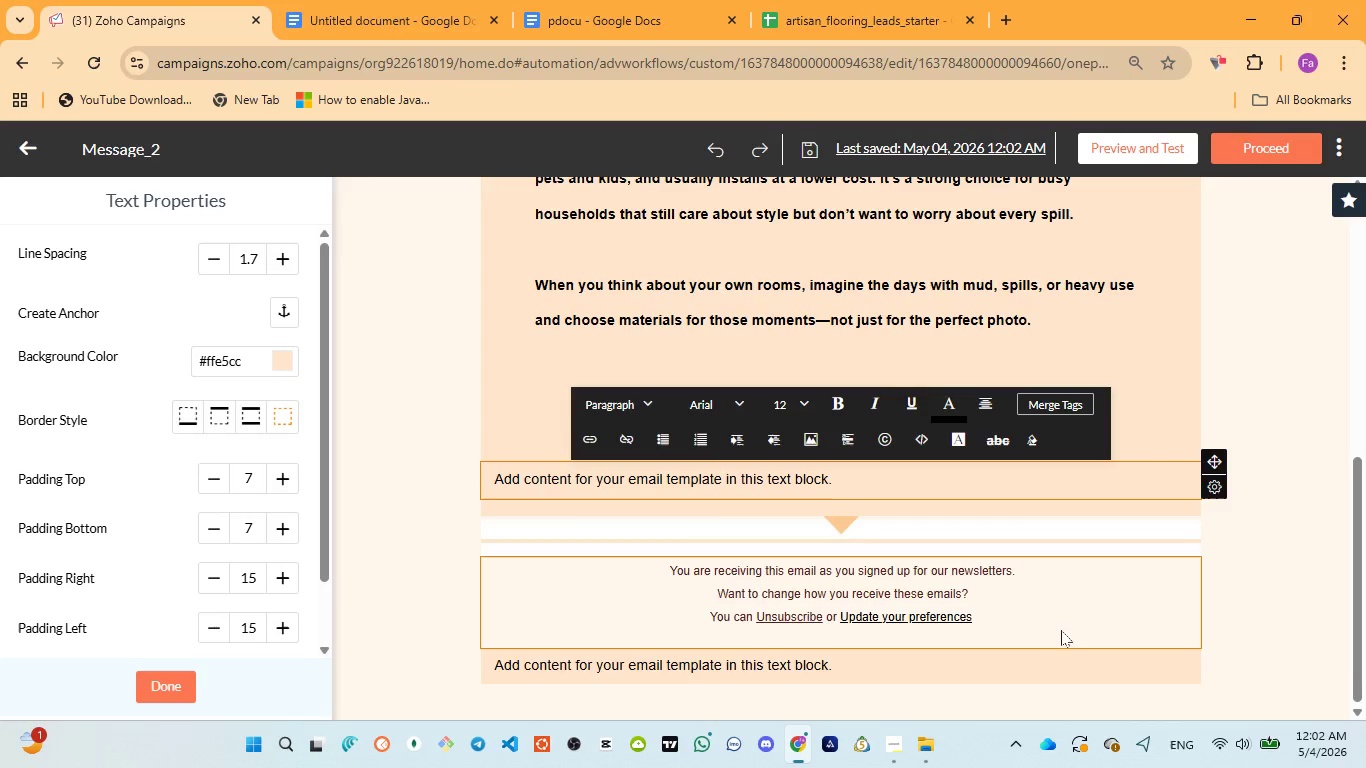 
left_click([1046, 672])
 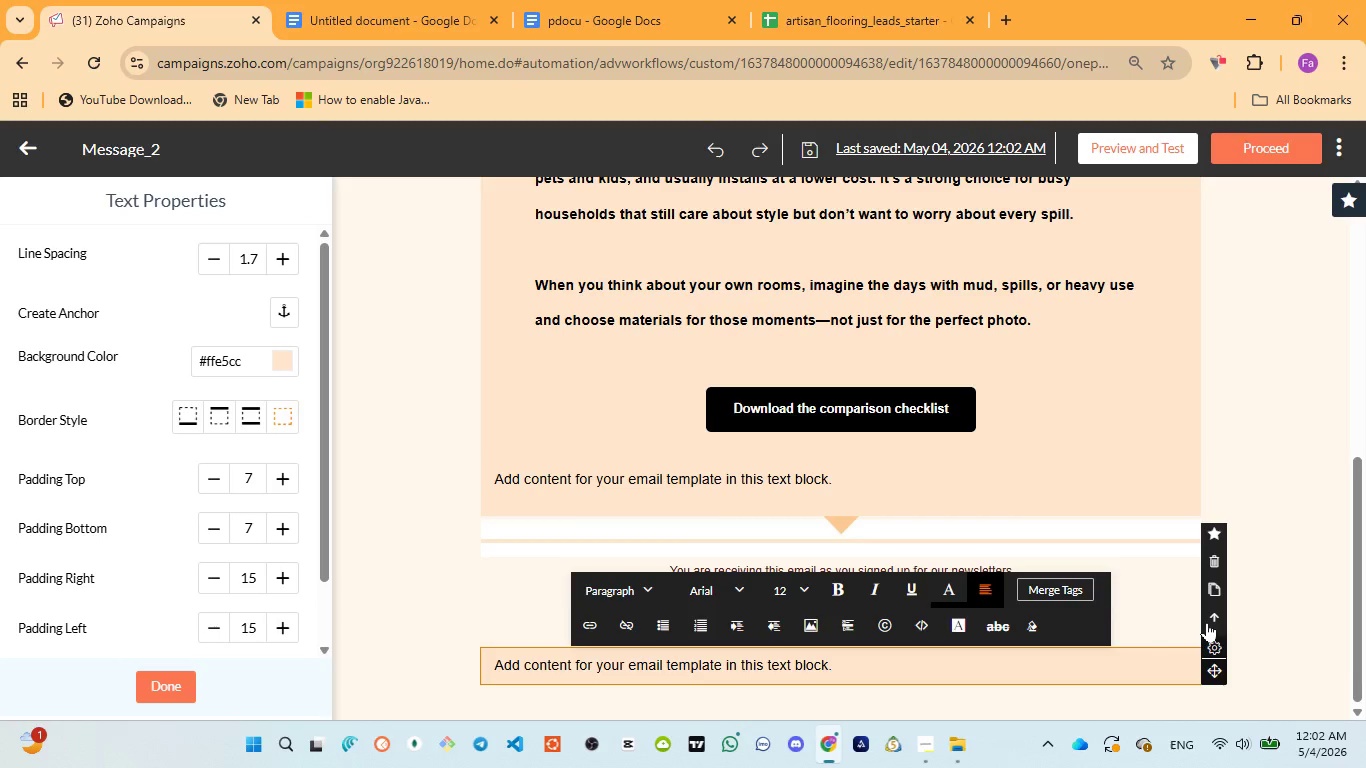 
left_click([1214, 563])
 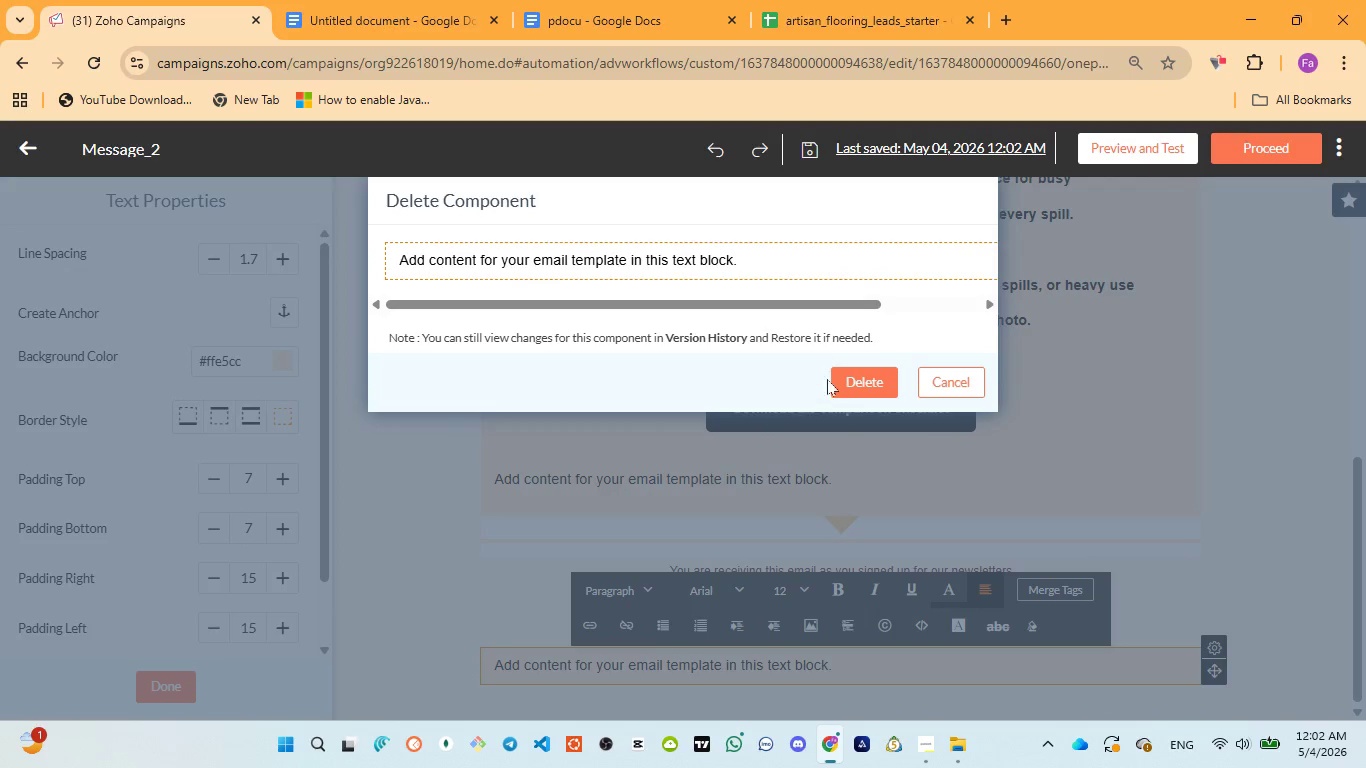 
left_click([842, 376])
 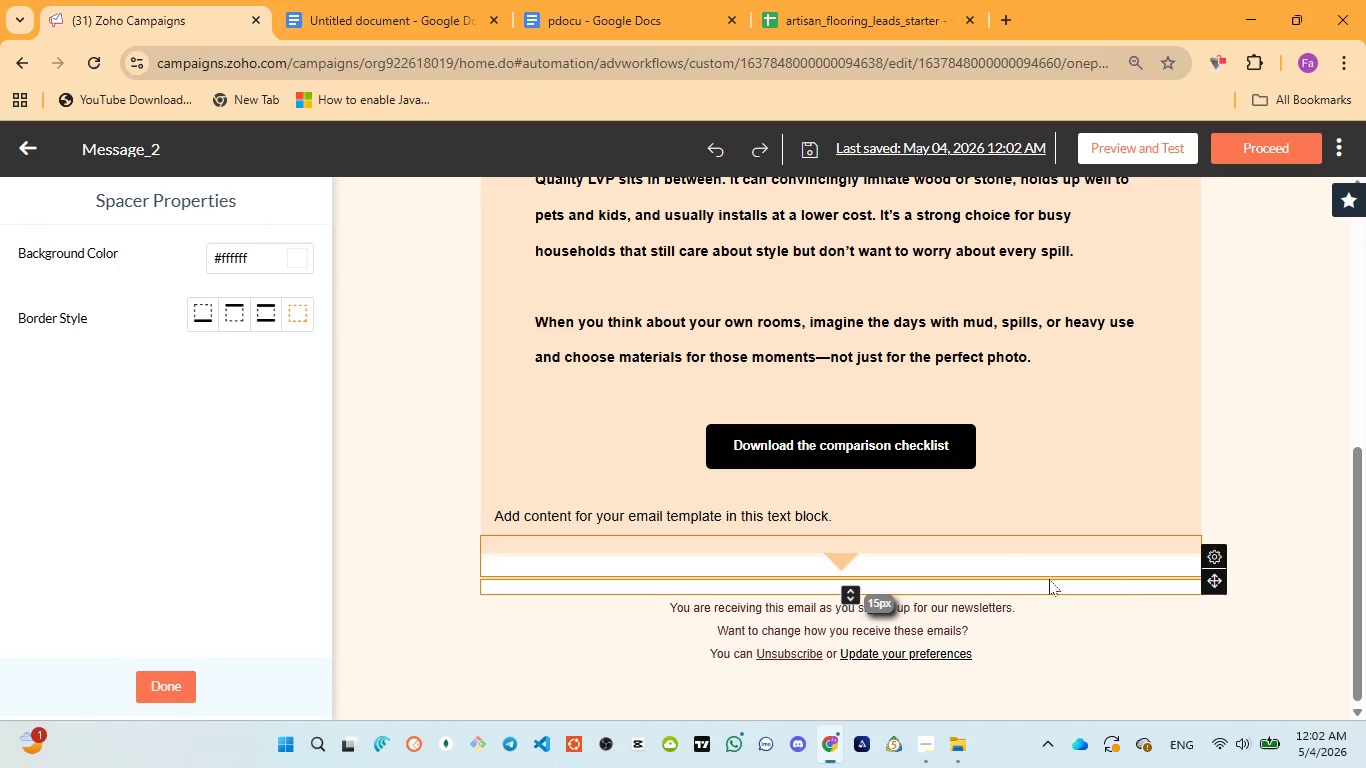 
left_click([1125, 585])
 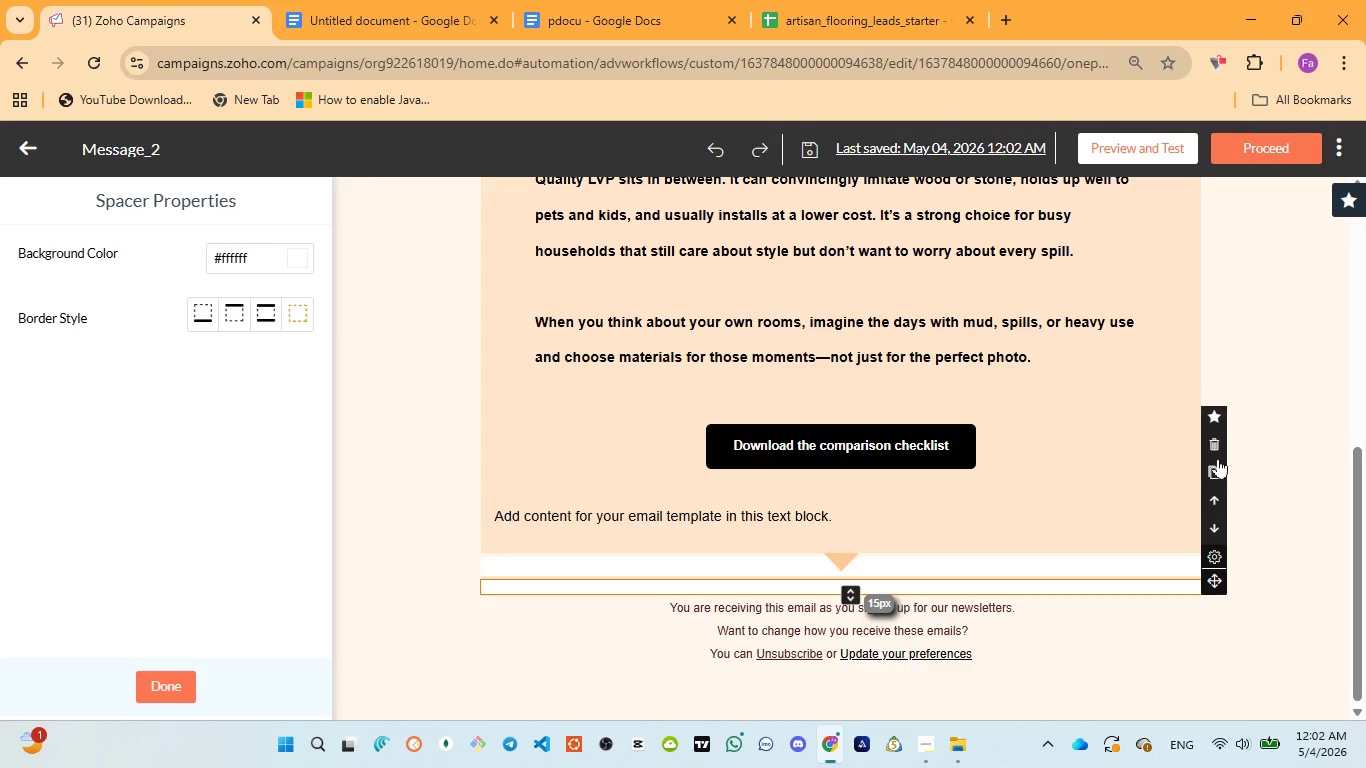 
left_click([1214, 442])
 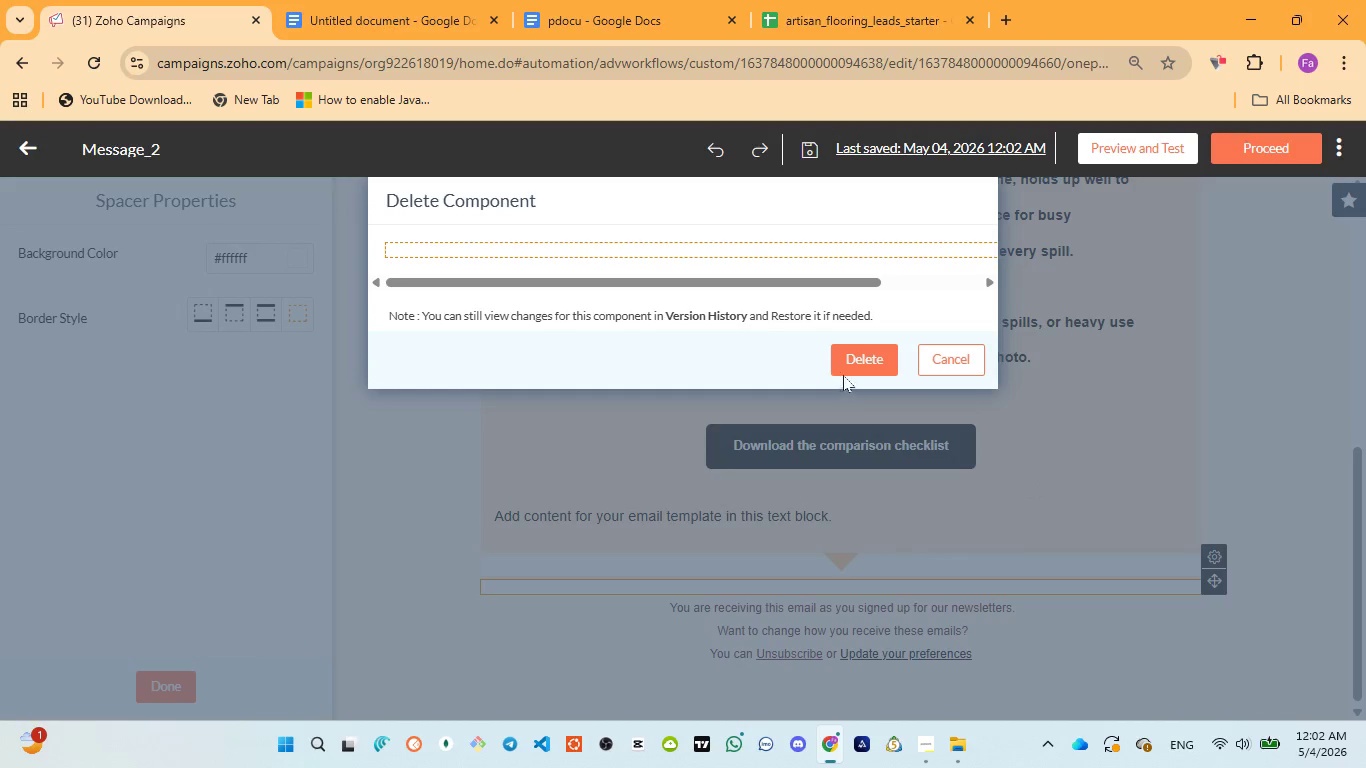 
left_click([848, 359])
 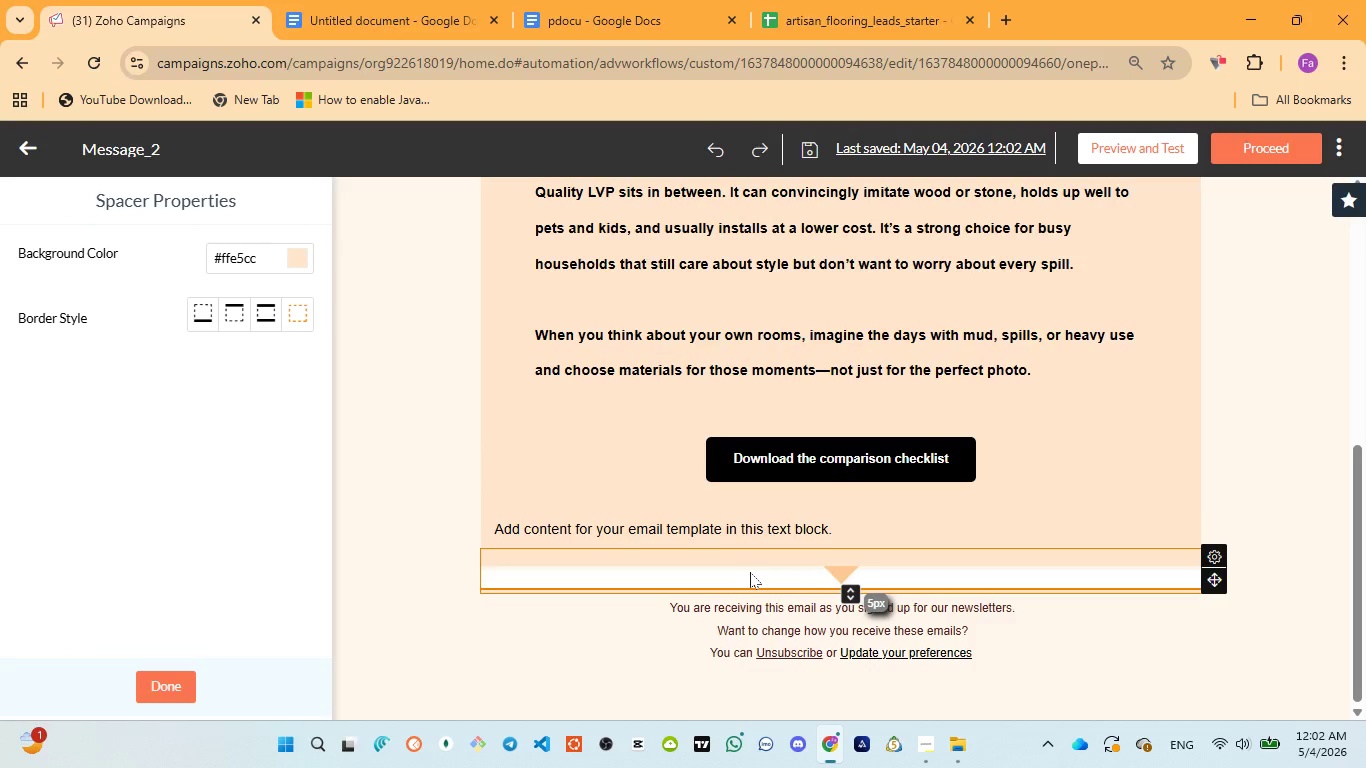 
left_click([593, 658])
 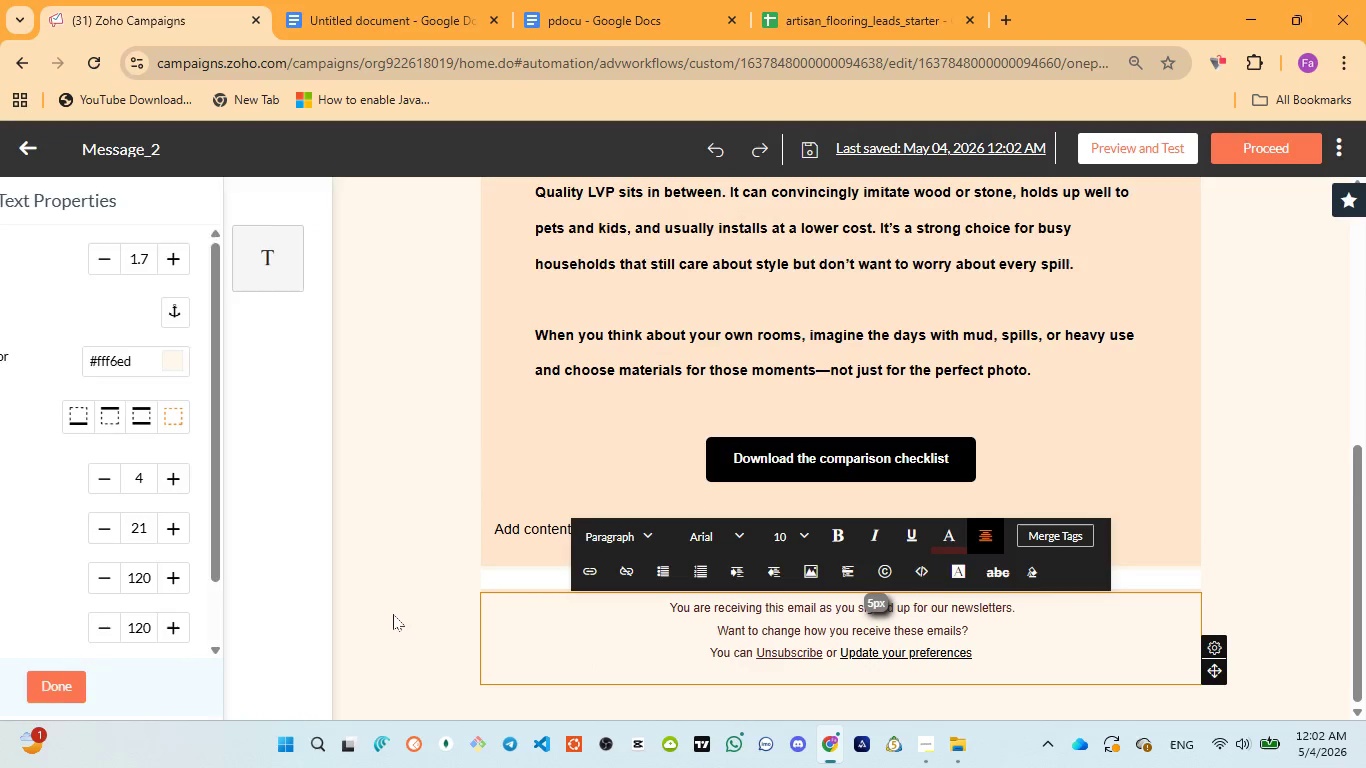 
left_click([392, 613])
 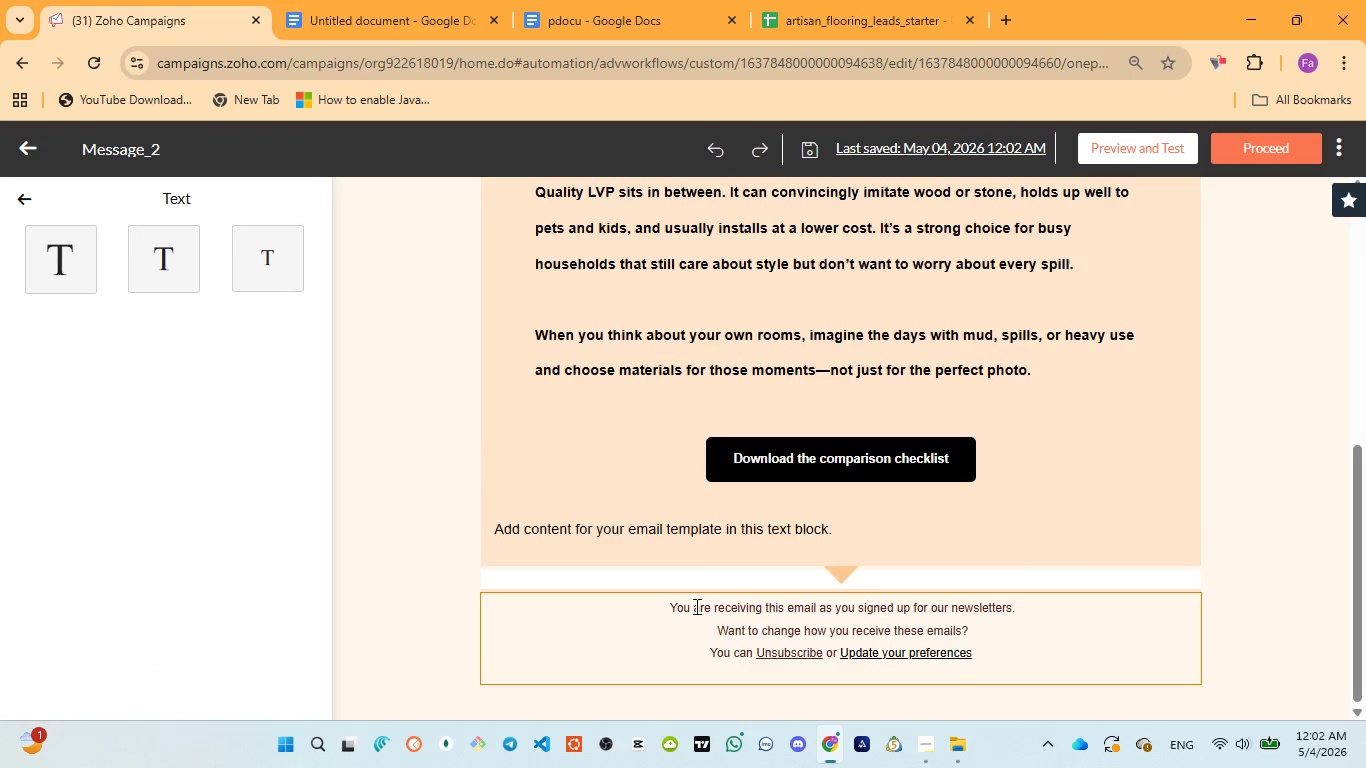 
left_click([844, 567])
 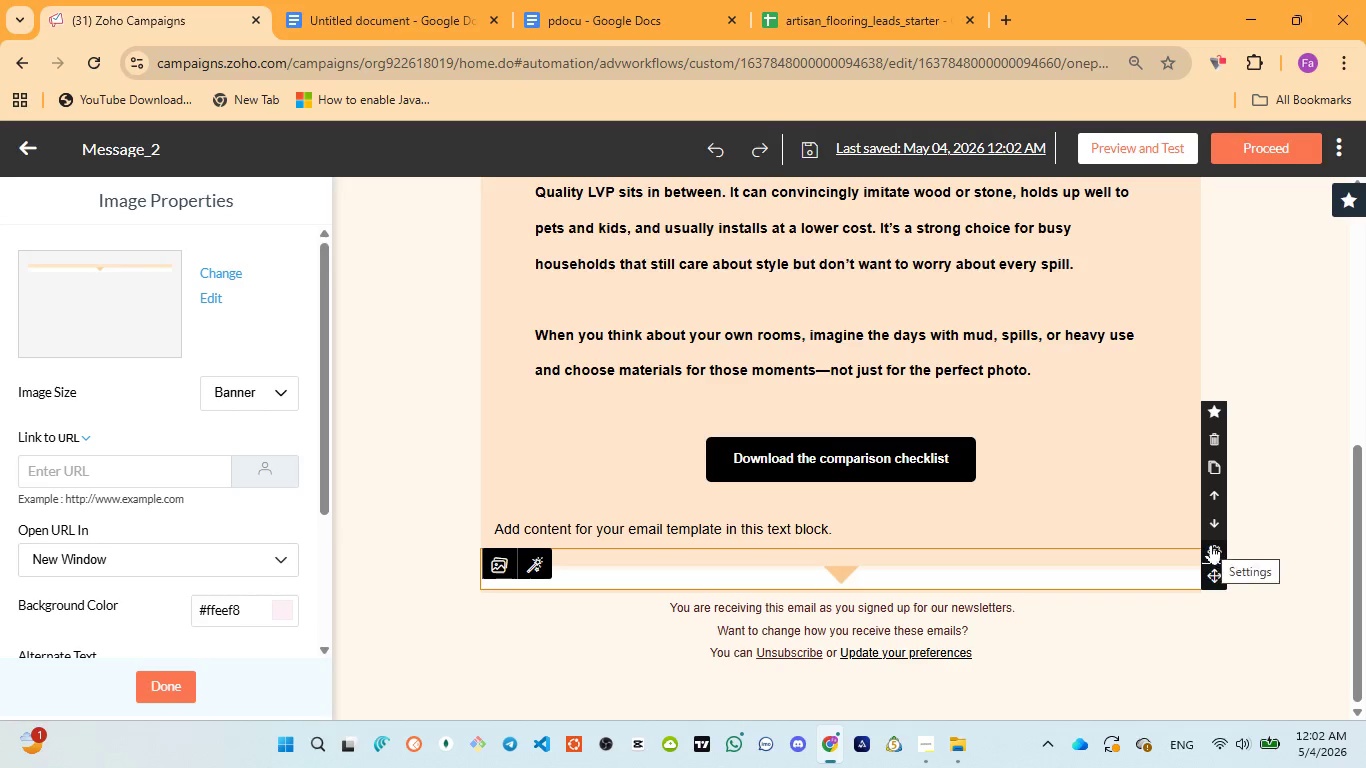 
left_click([1213, 434])
 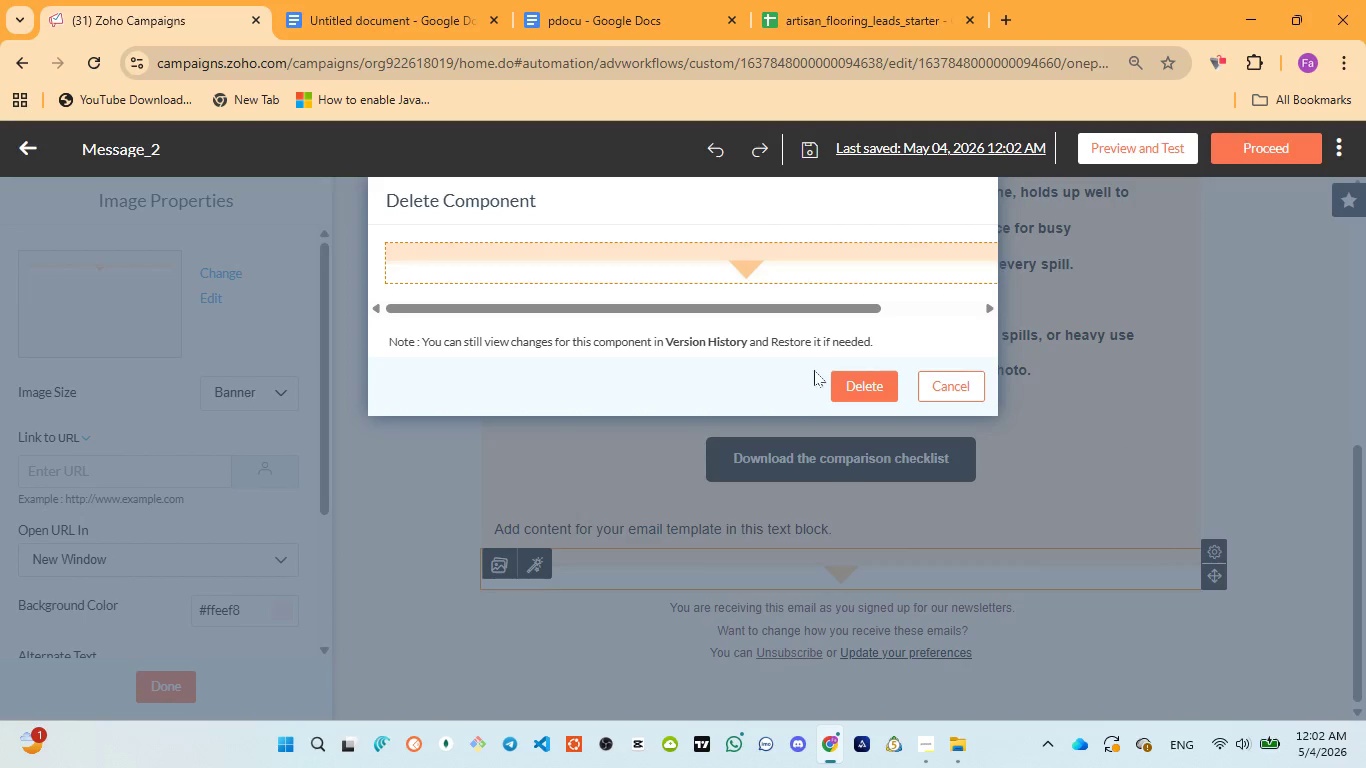 
left_click([865, 379])
 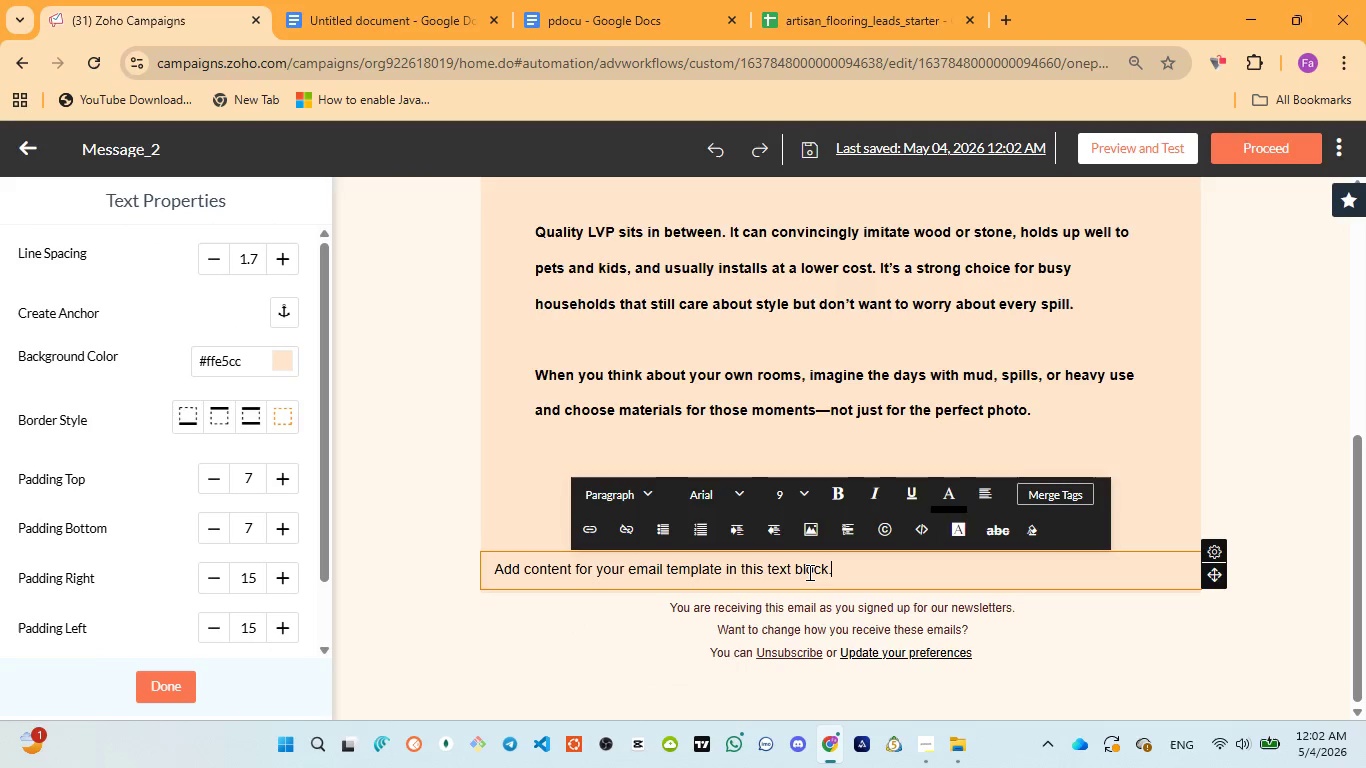 
key(Enter)
 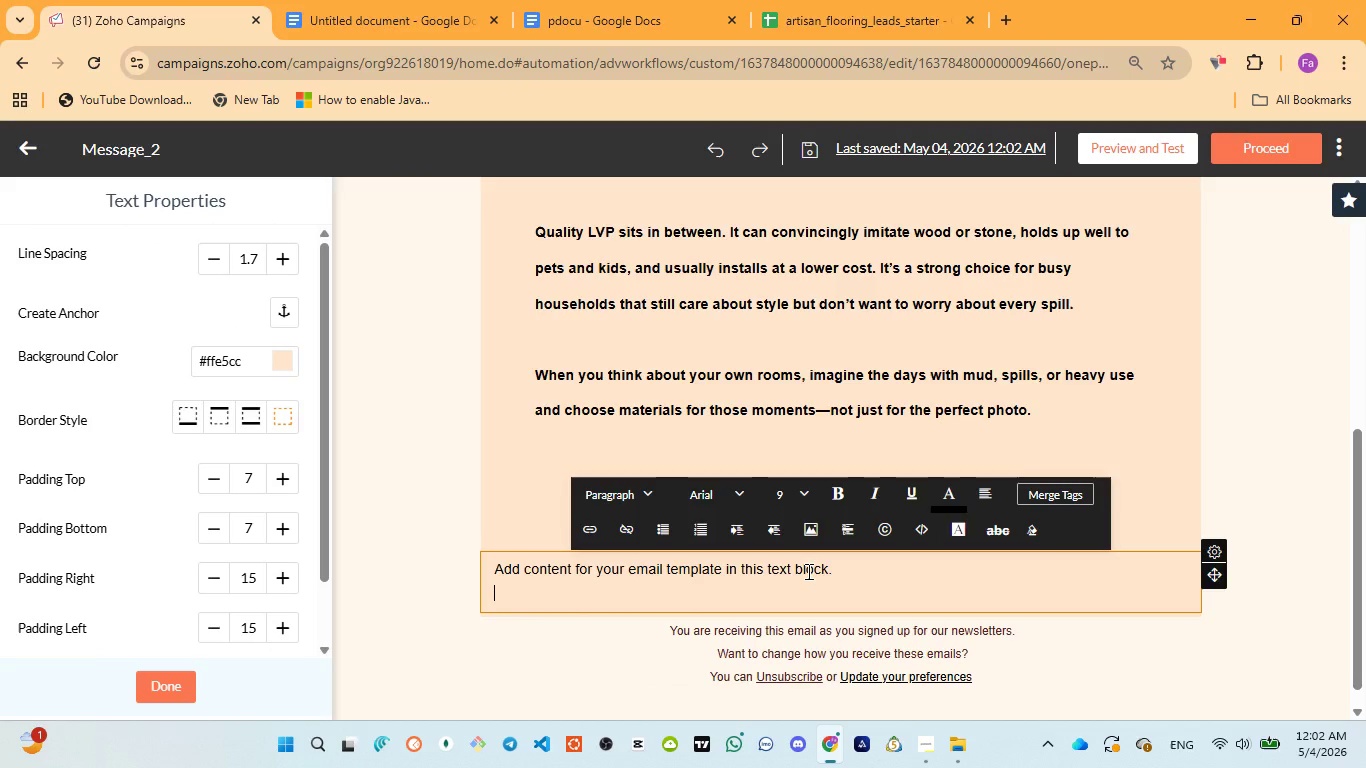 
key(Enter)
 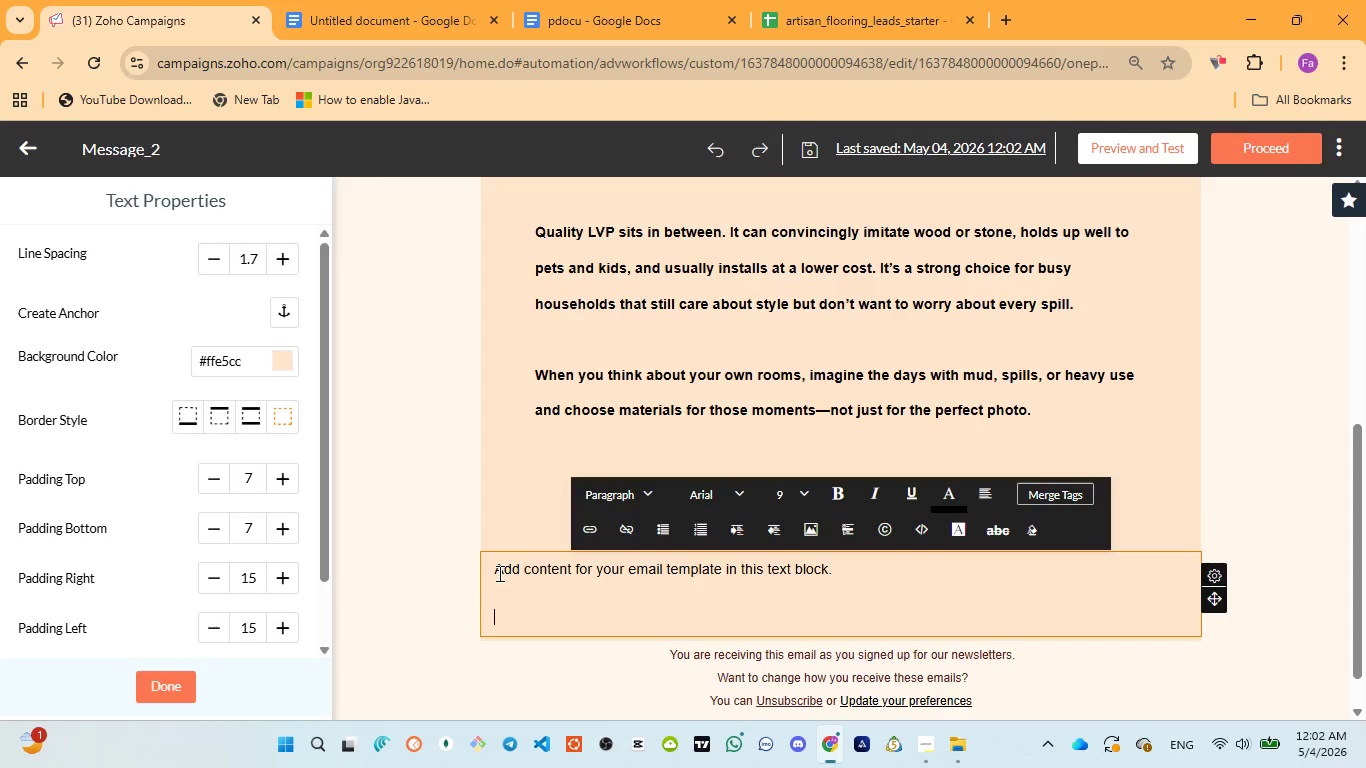 
left_click_drag(start_coordinate=[498, 573], to_coordinate=[826, 568])
 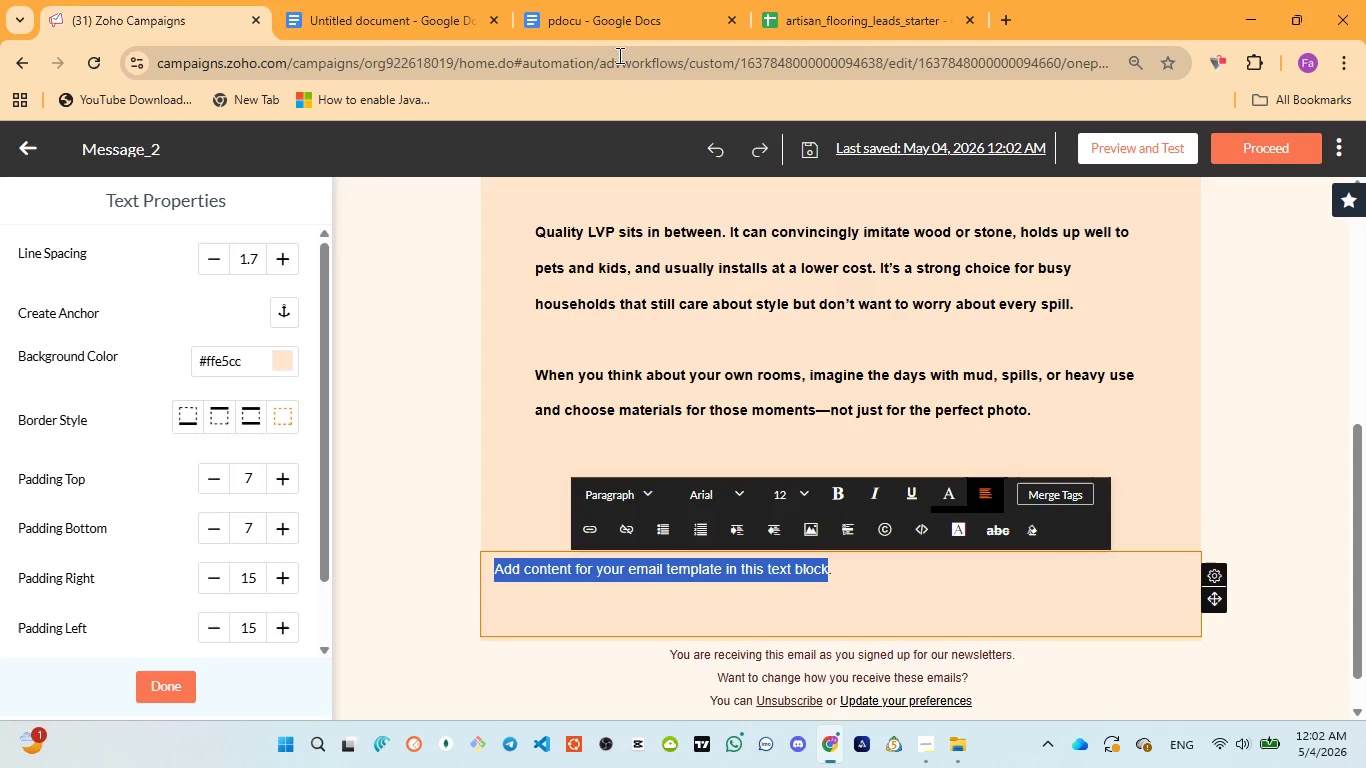 
left_click([579, 0])
 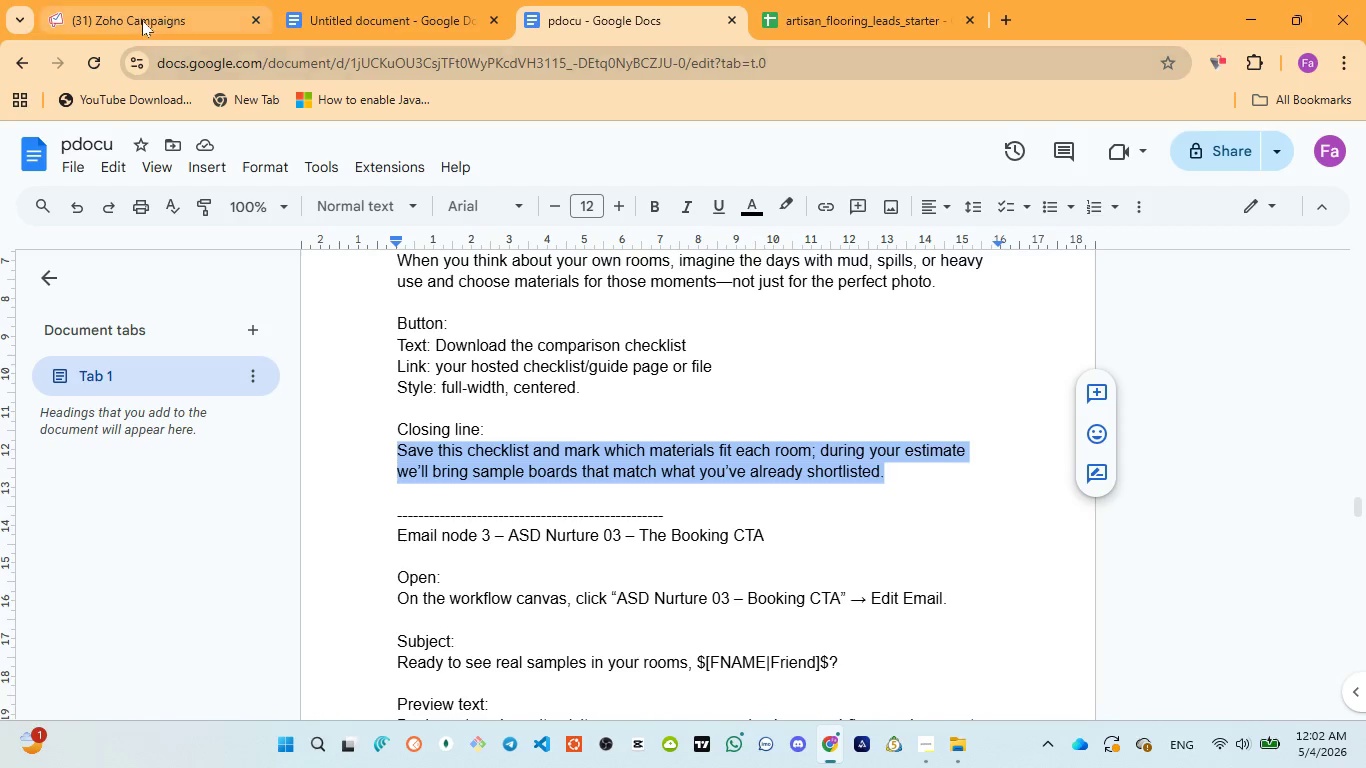 
left_click([142, 20])
 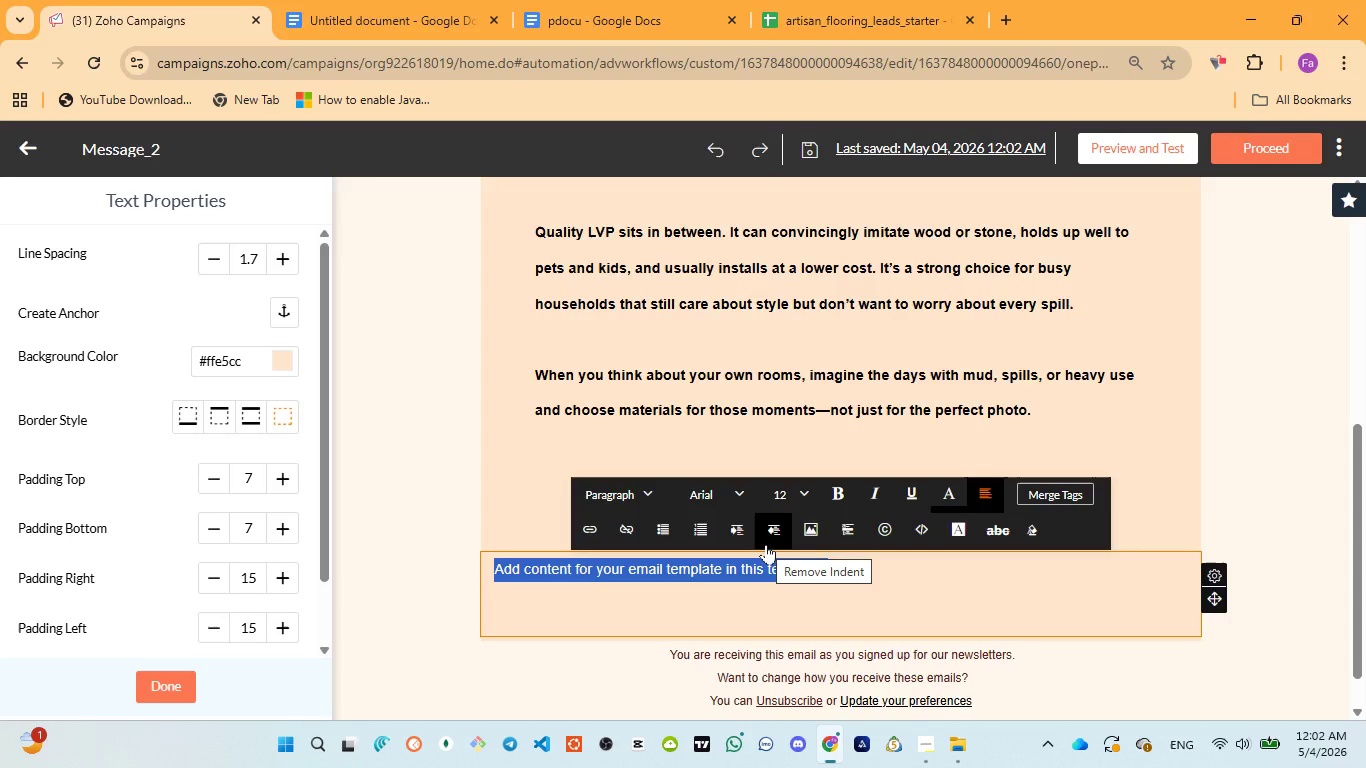 
type(Save this checklists )
 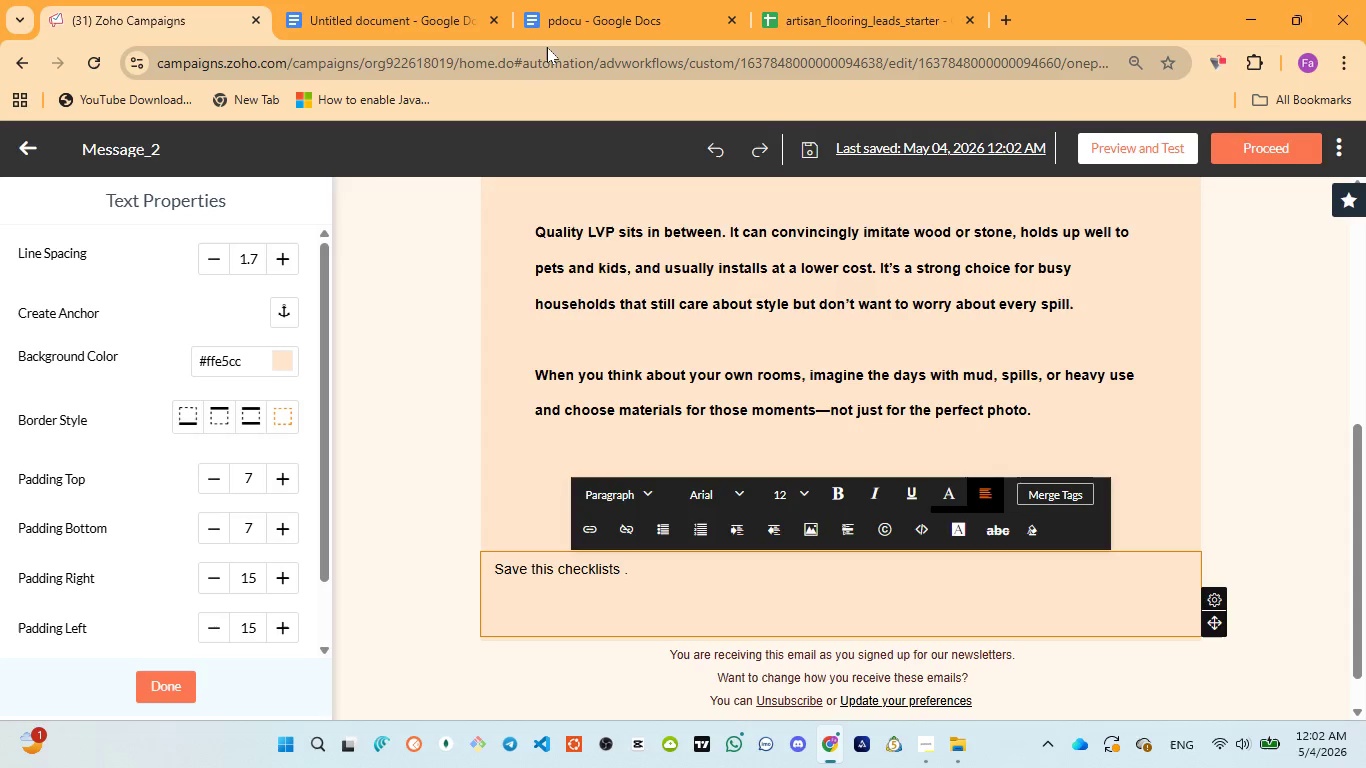 
left_click([547, 34])
 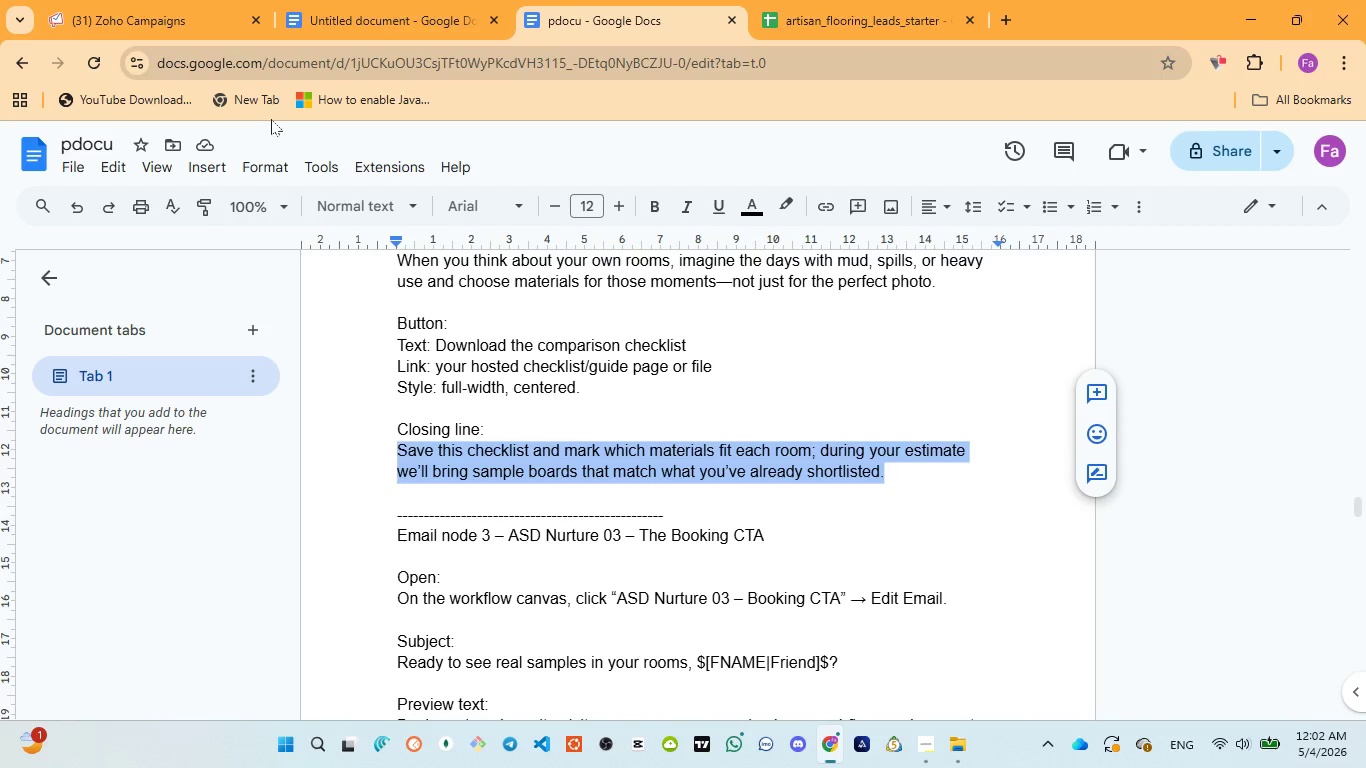 
left_click([172, 12])
 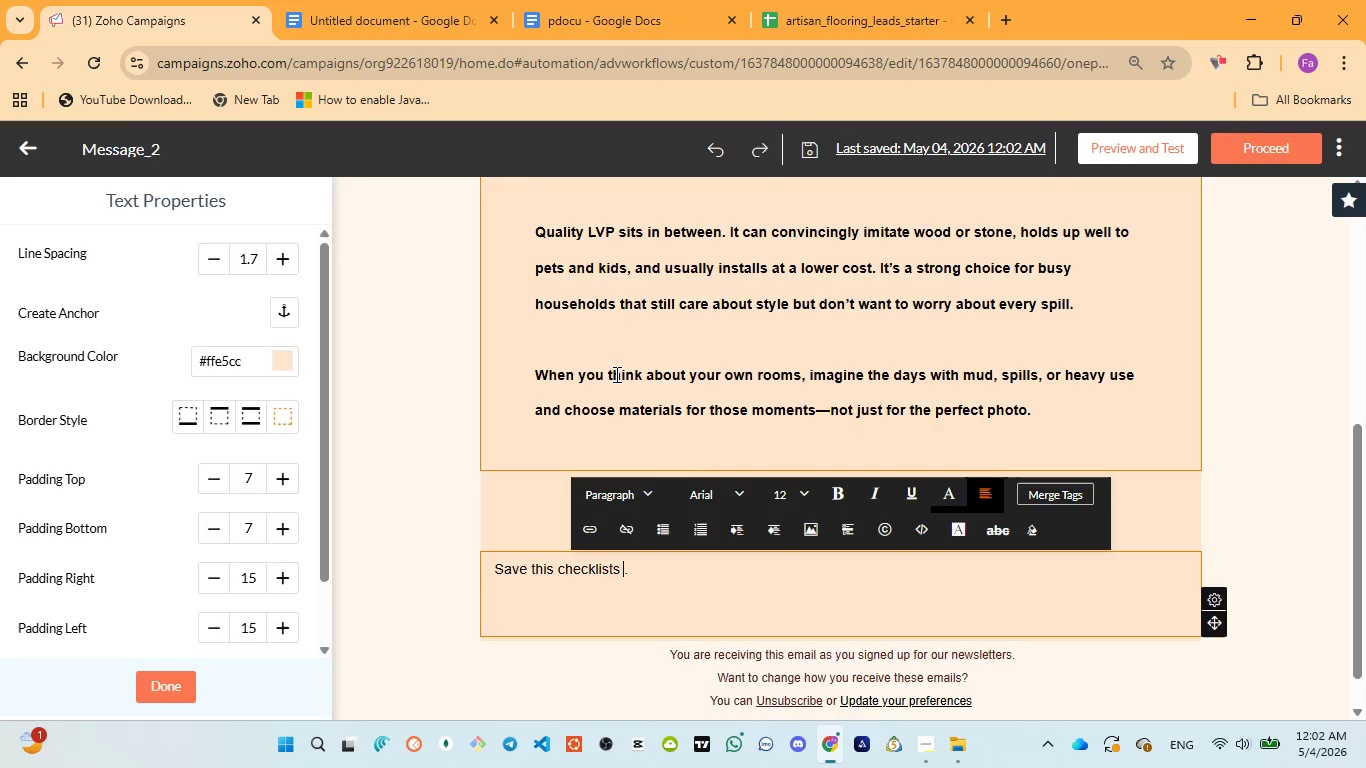 
type(and mark which materil)
key(Backspace)
type(als )
 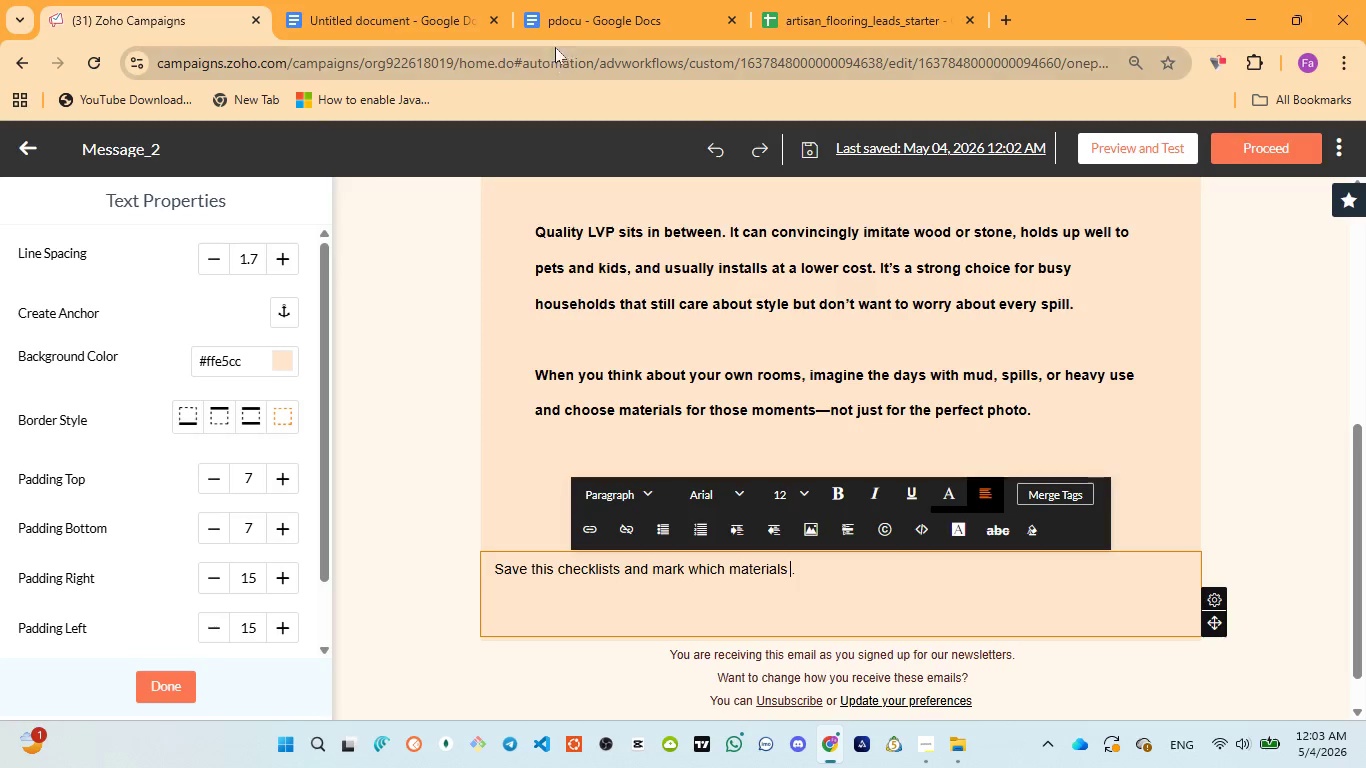 
left_click([545, 14])
 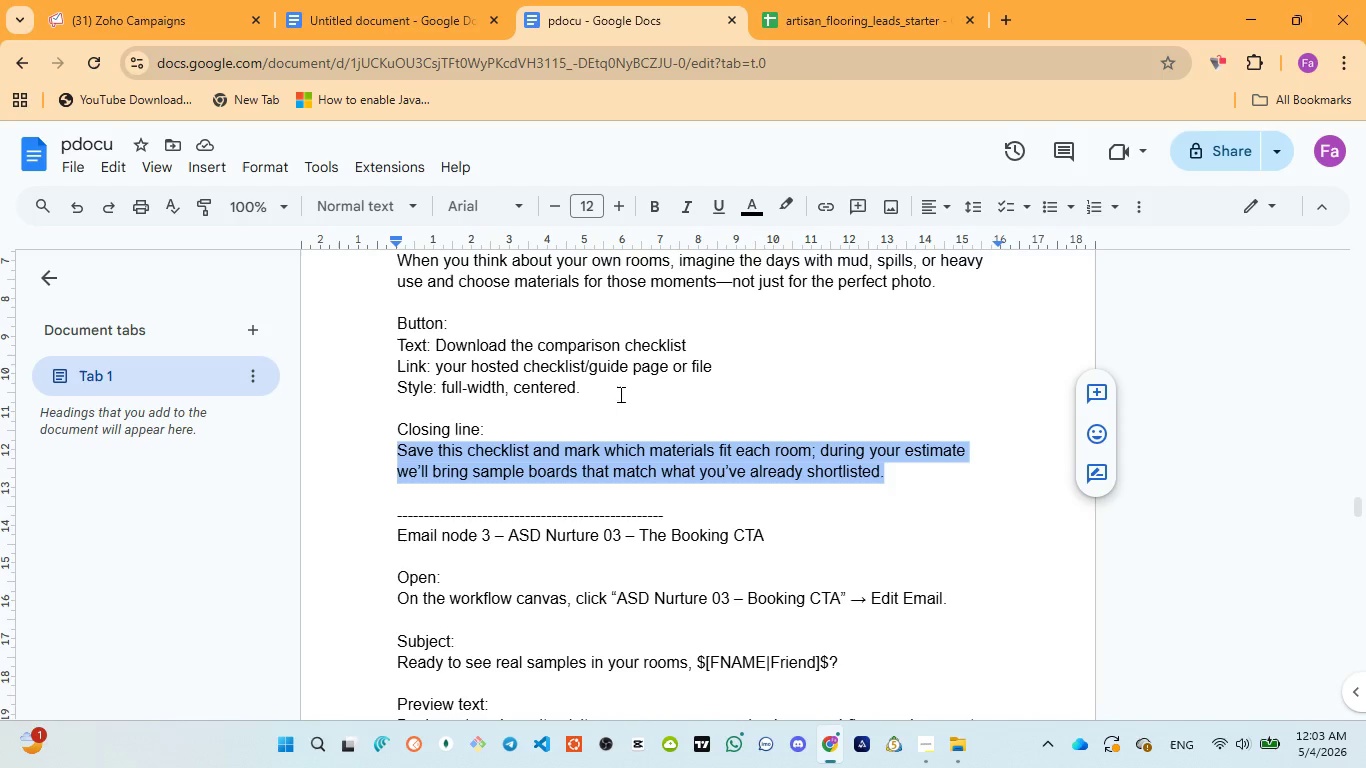 
wait(5.64)
 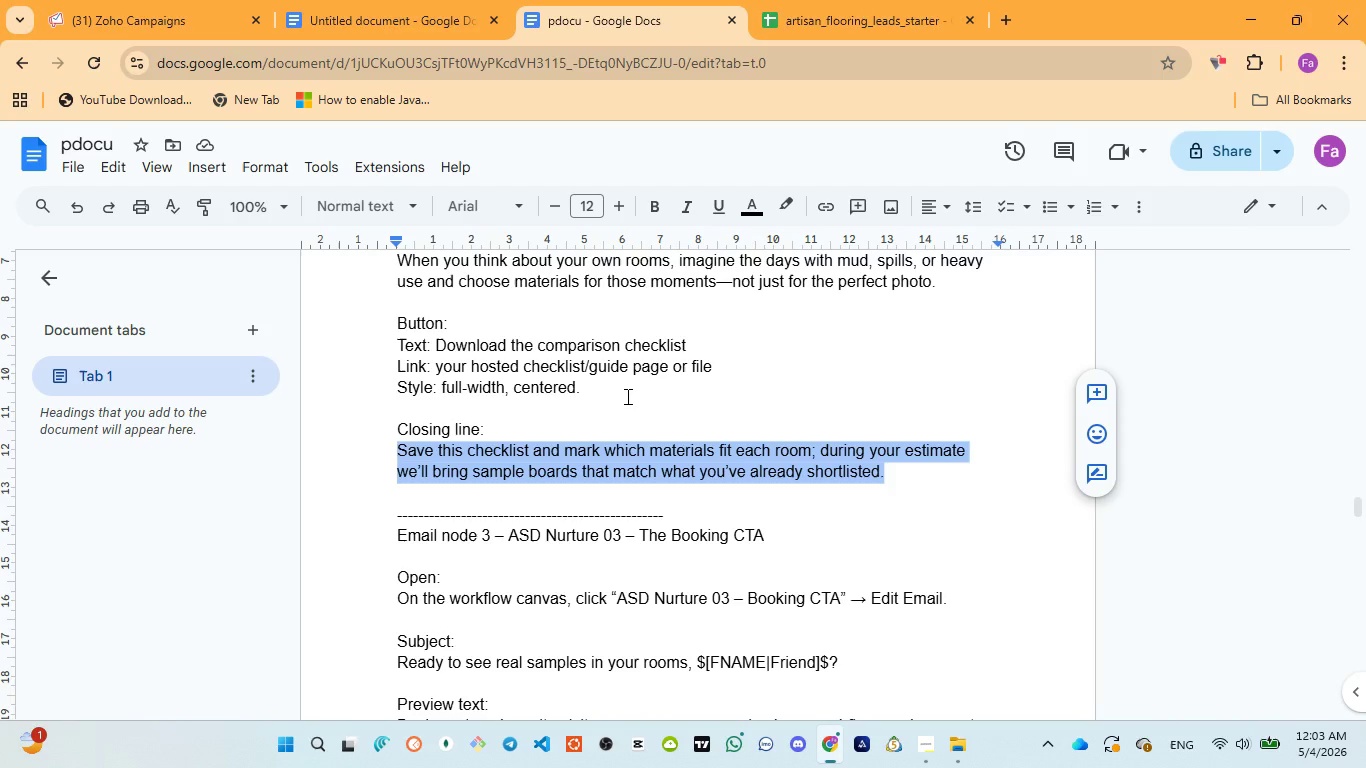 
left_click([182, 26])
 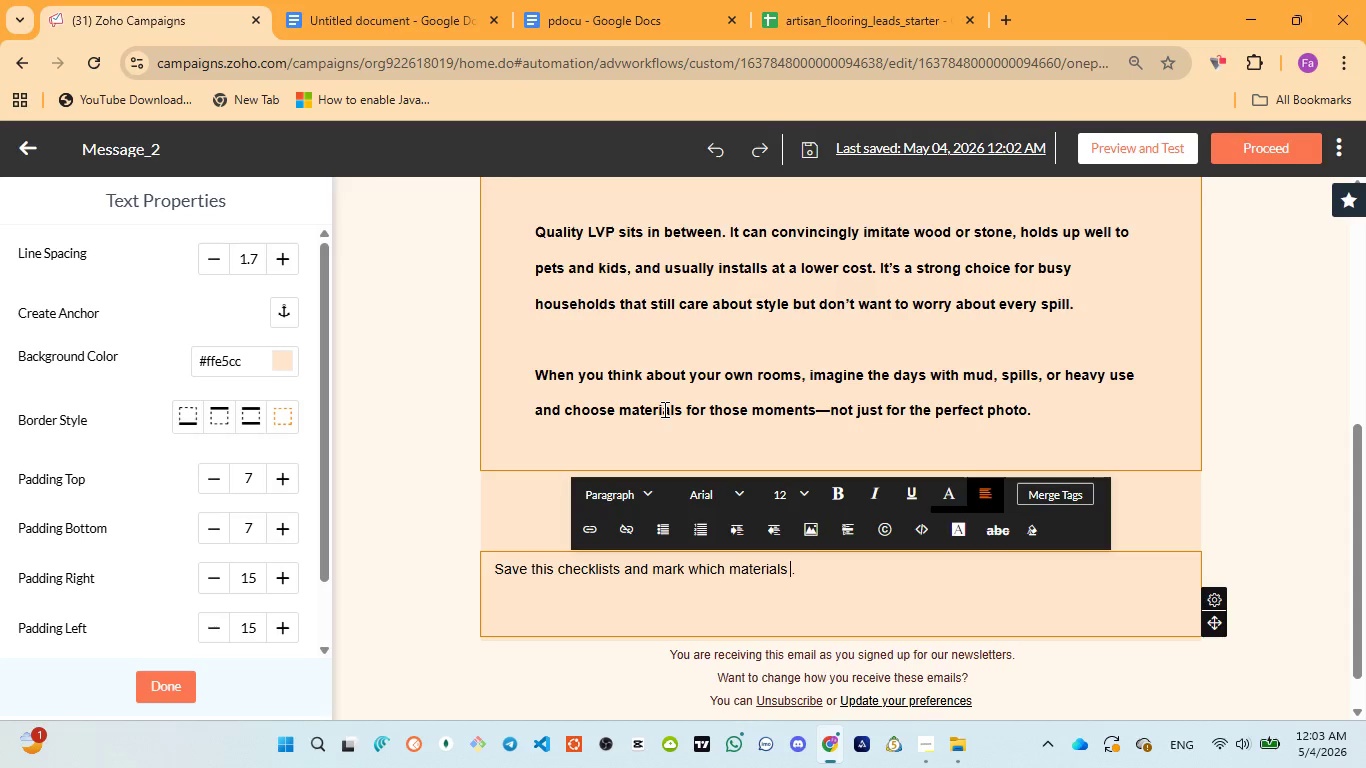 
type(fit each rooms )
 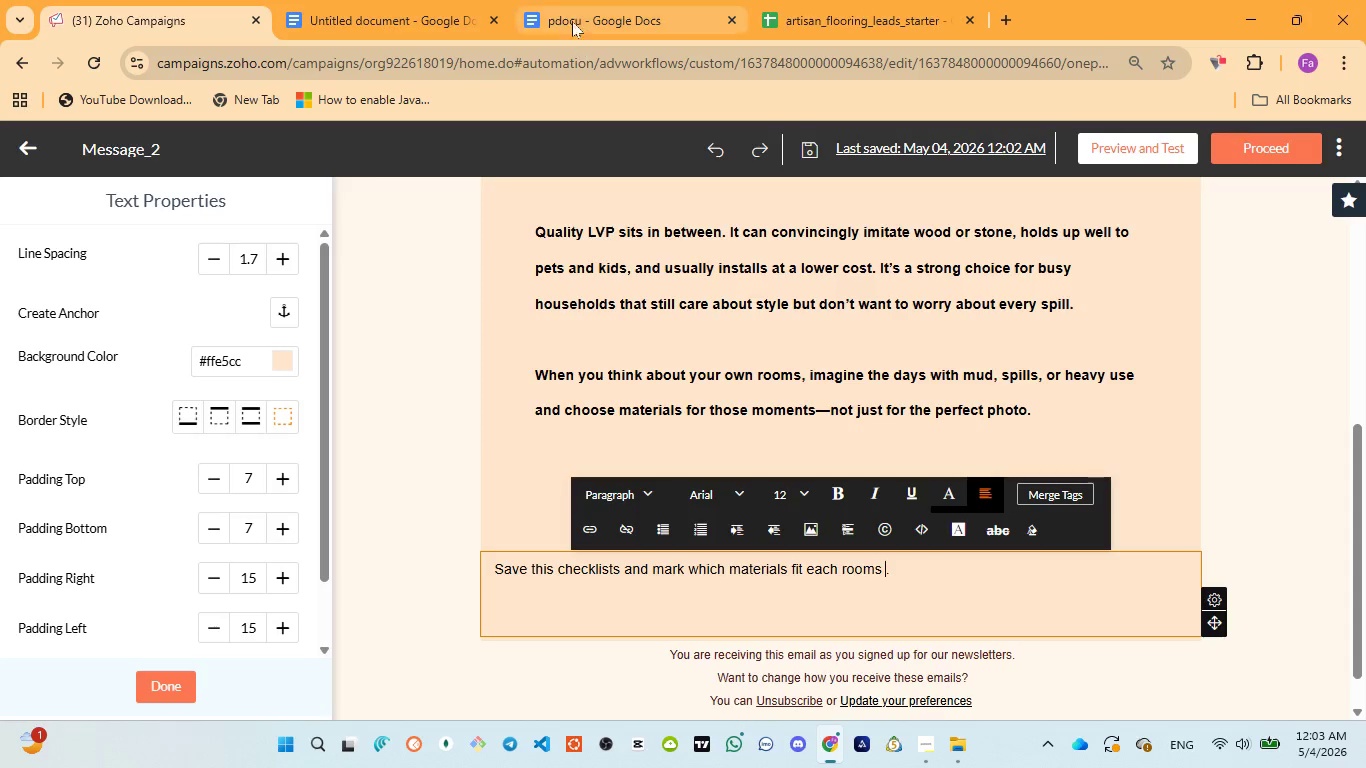 
left_click([571, 18])
 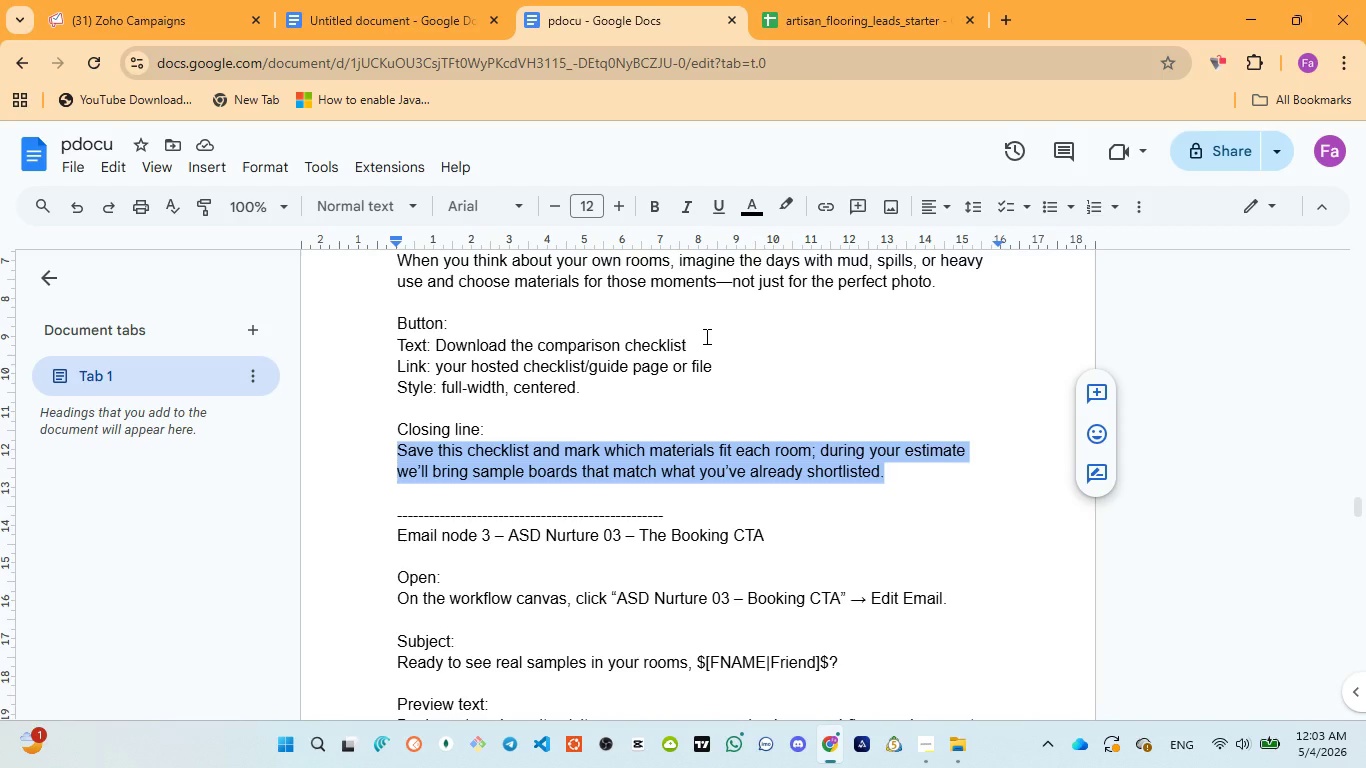 
wait(7.64)
 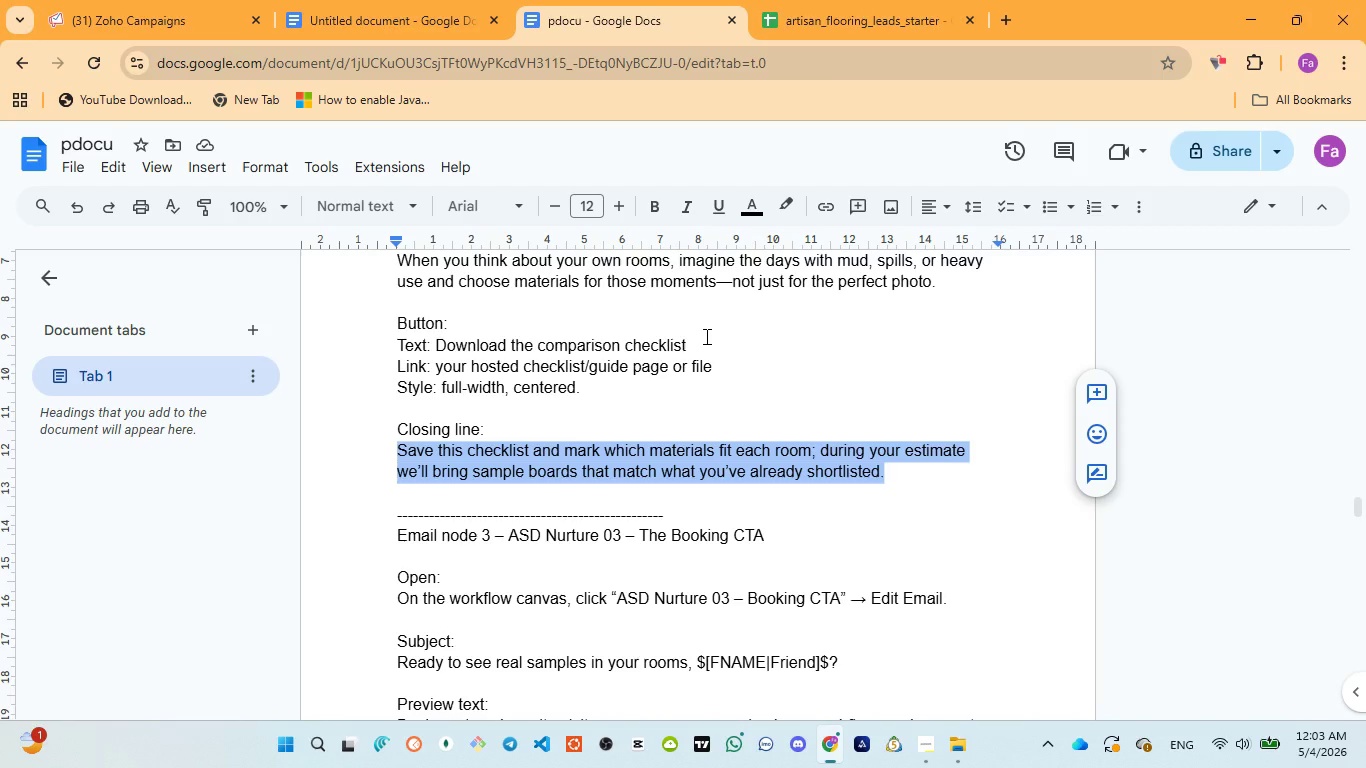 
left_click([161, 36])
 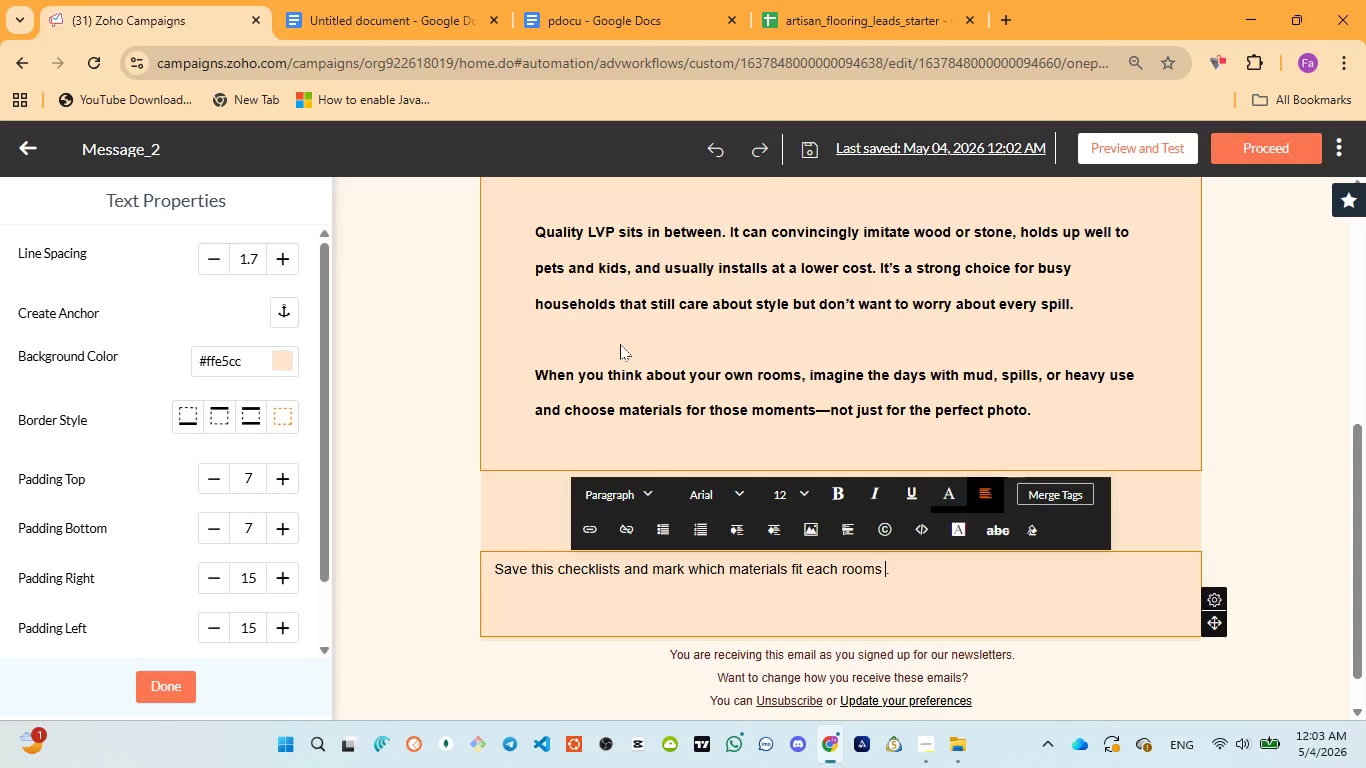 
key(Backspace)
key(Backspace)
type(, during your estimate )
 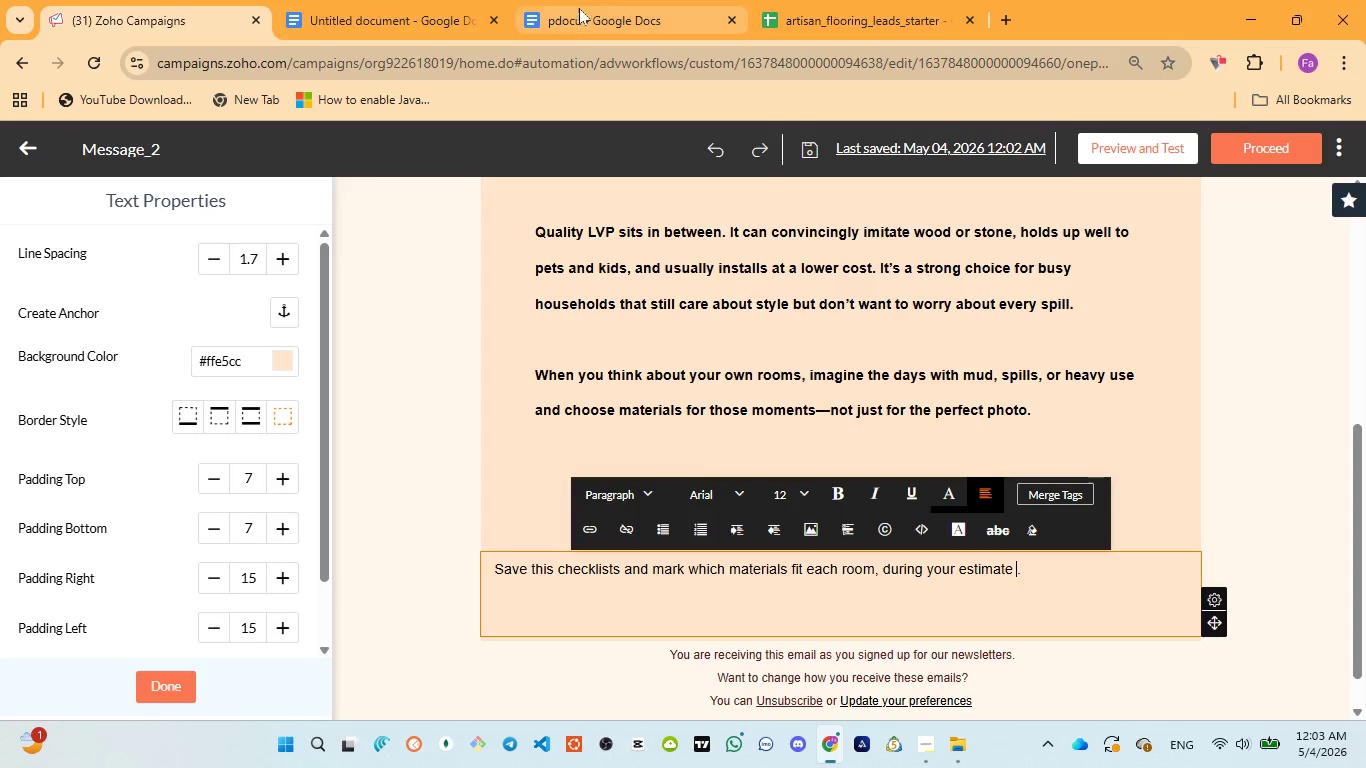 
left_click([579, 7])
 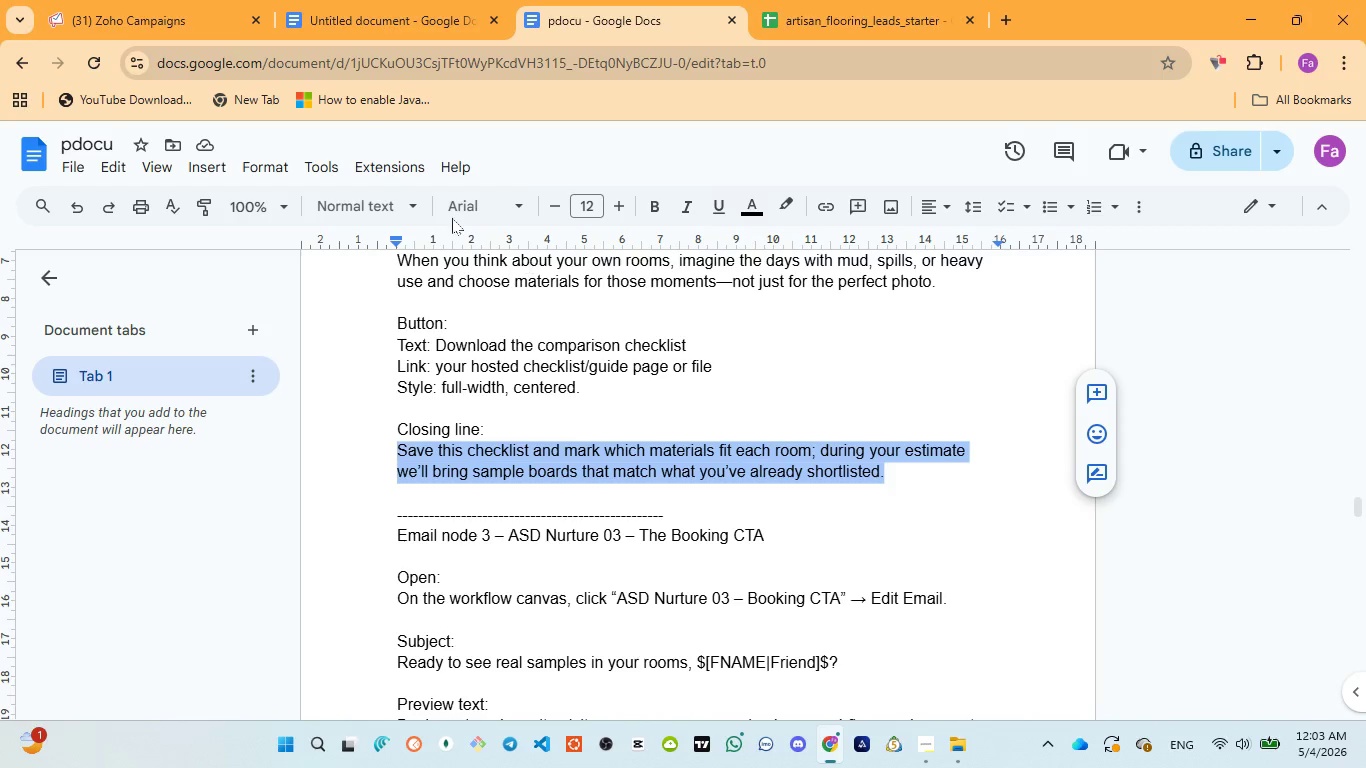 
left_click([165, 21])
 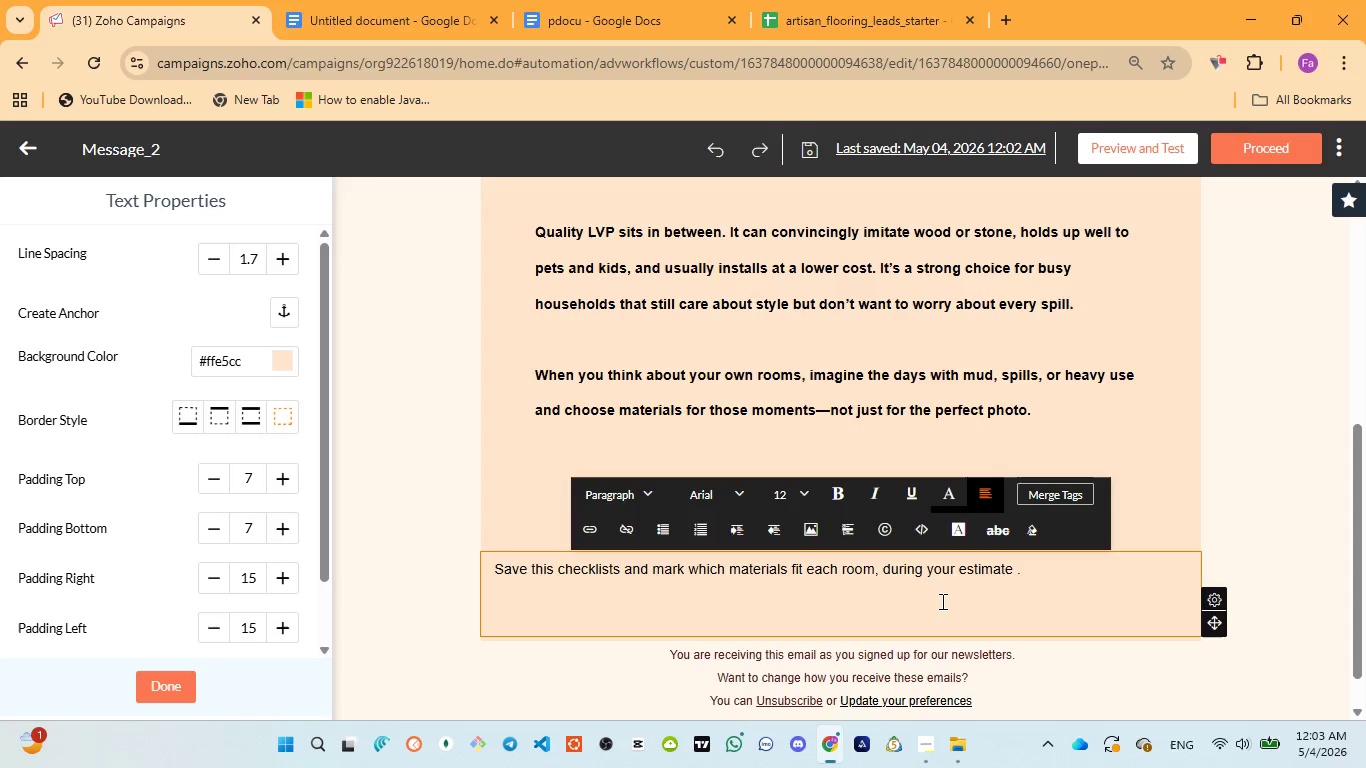 
type(we will bring sample boarding )
 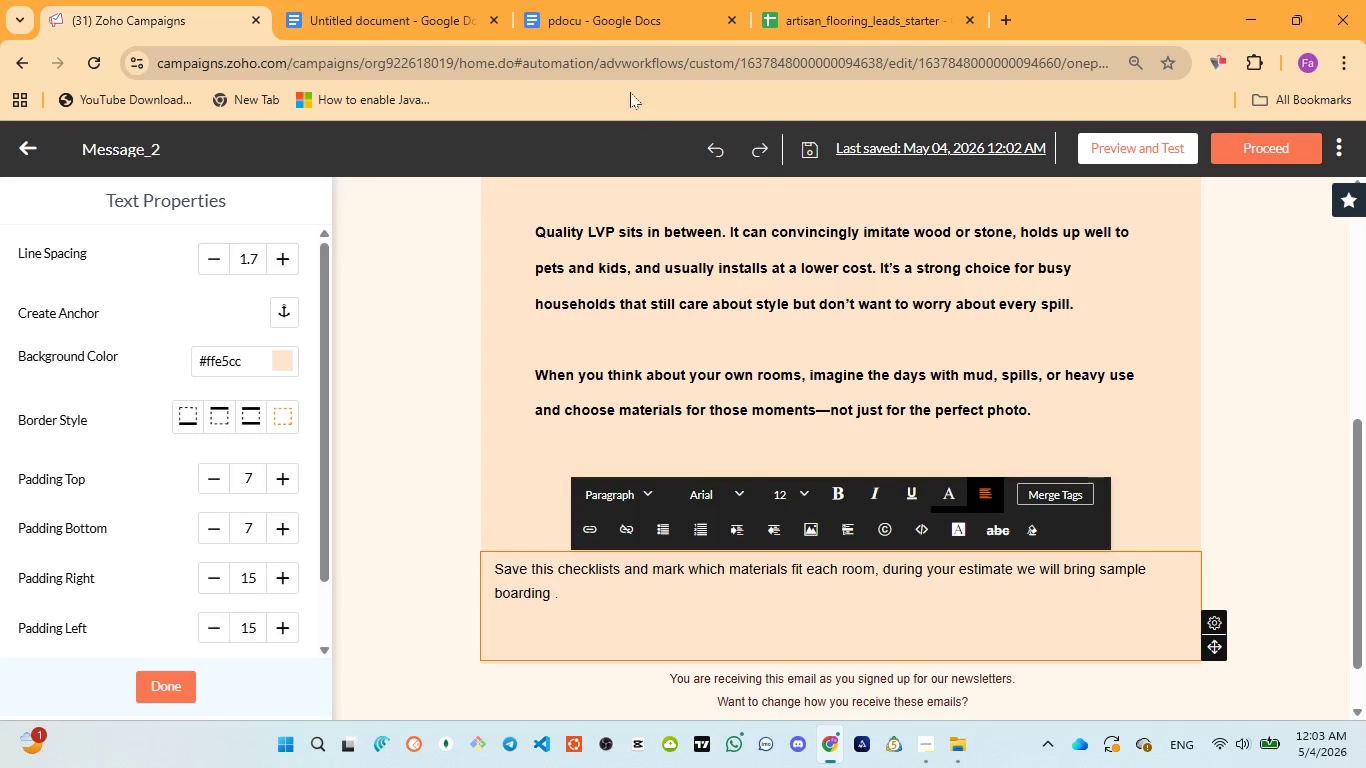 
left_click([590, 22])
 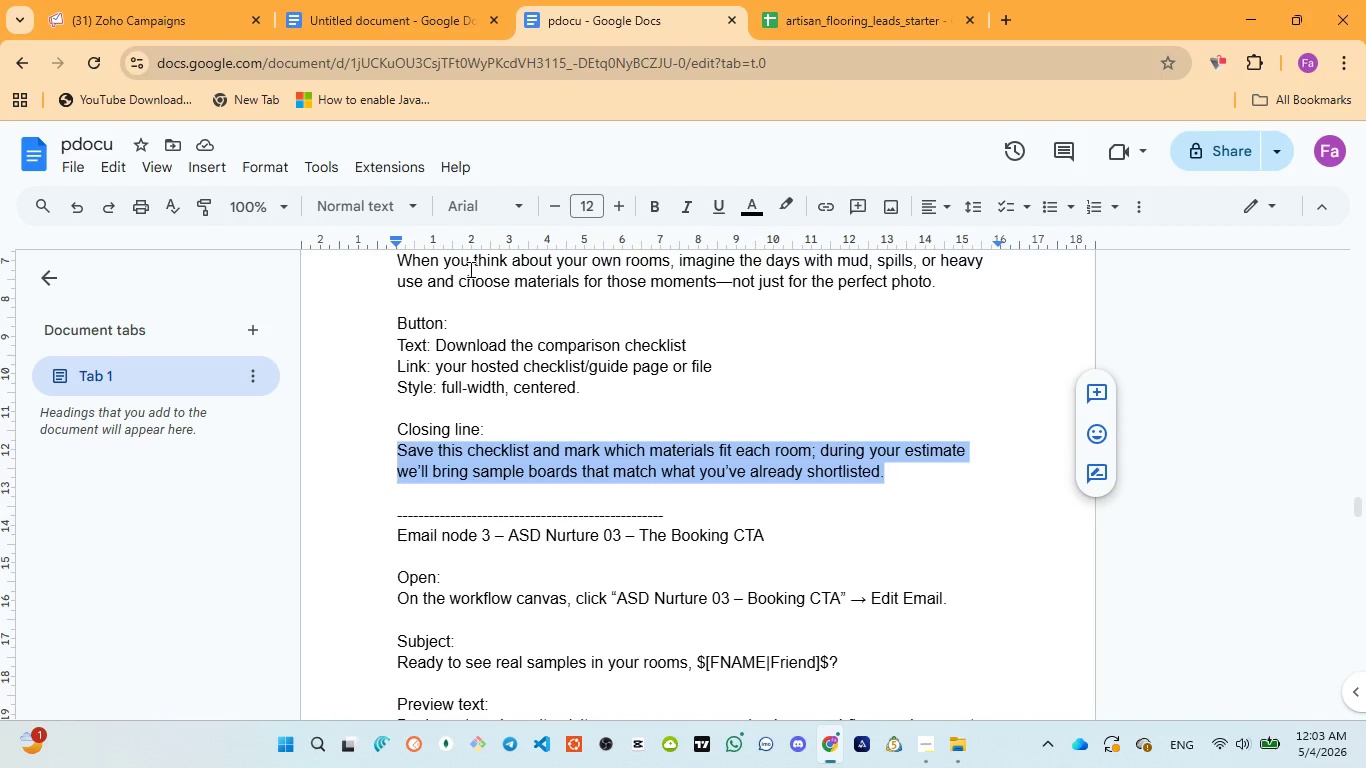 
left_click([163, 13])
 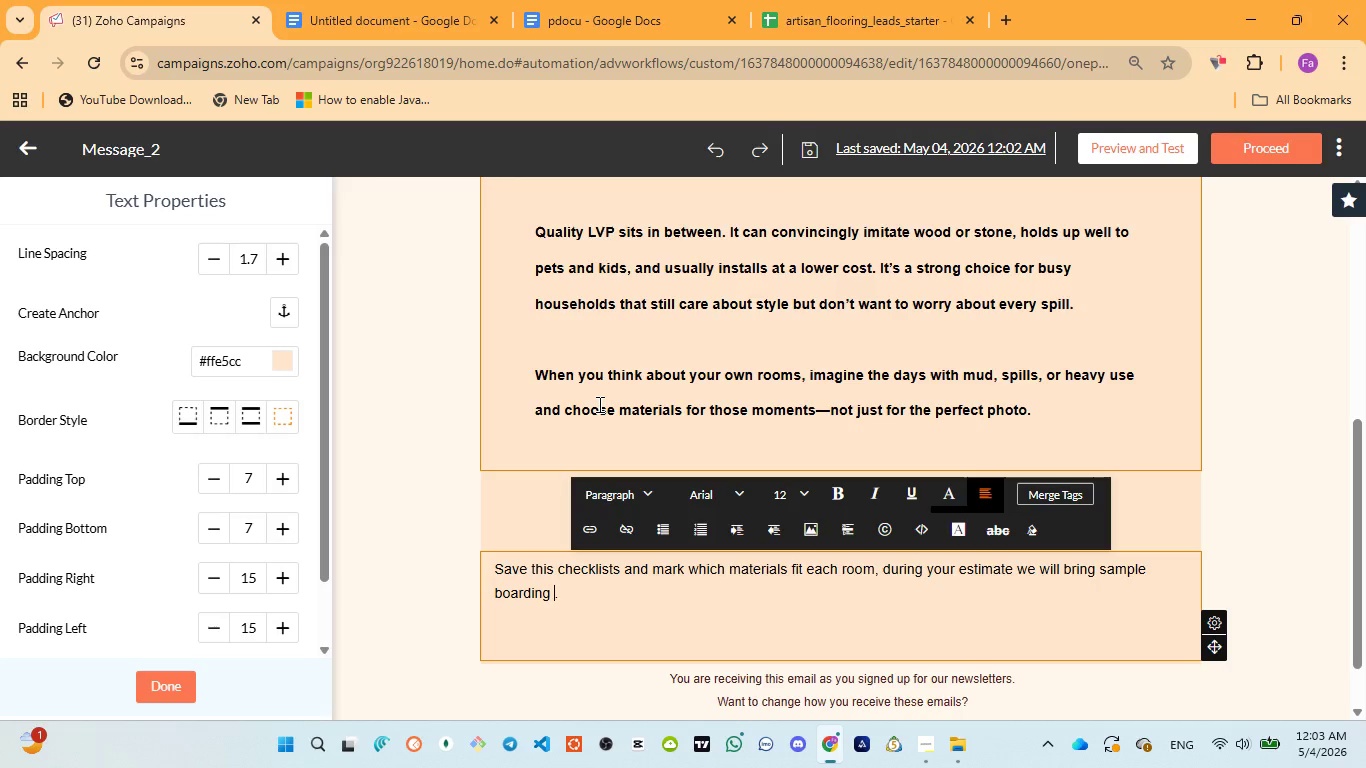 
key(Backspace)
key(Backspace)
key(Backspace)
key(Backspace)
type(s that match )
key(Backspace)
type(es )
 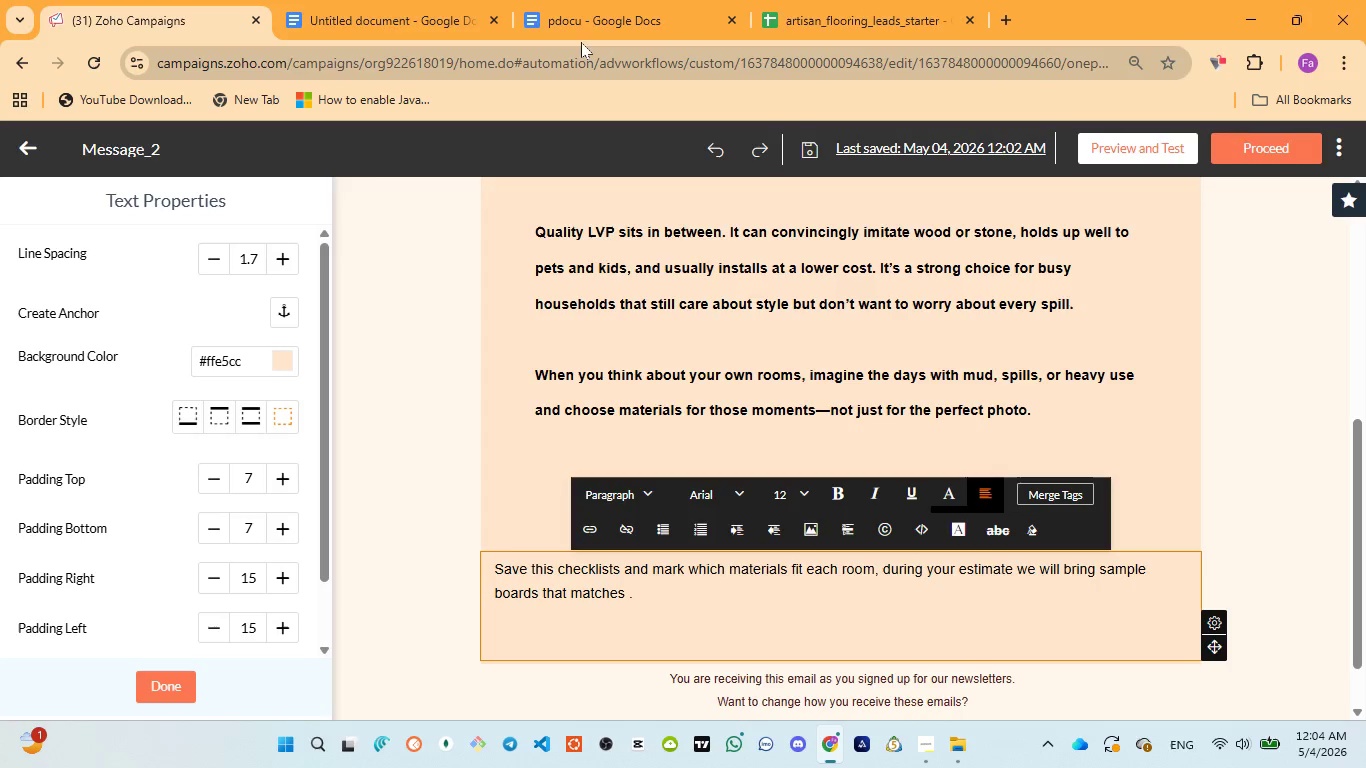 
left_click([579, 37])
 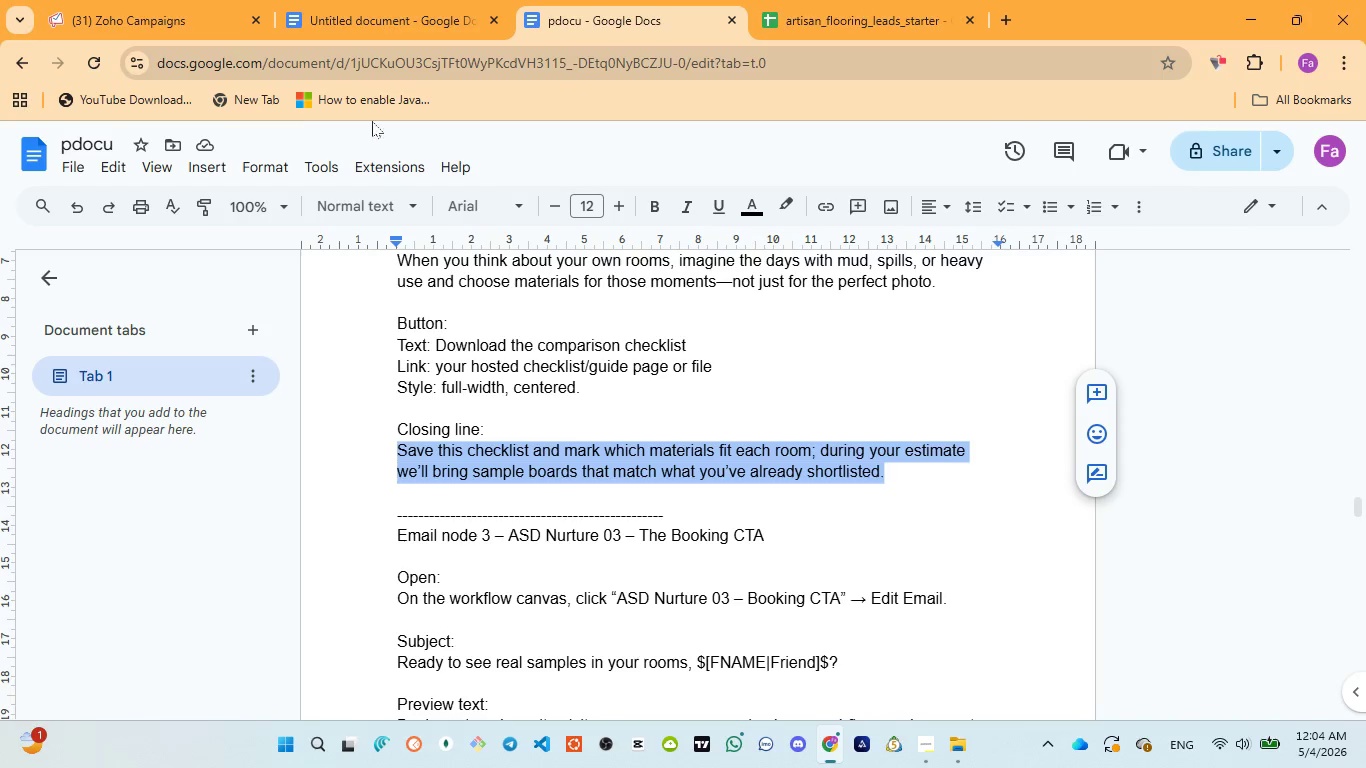 
wait(5.36)
 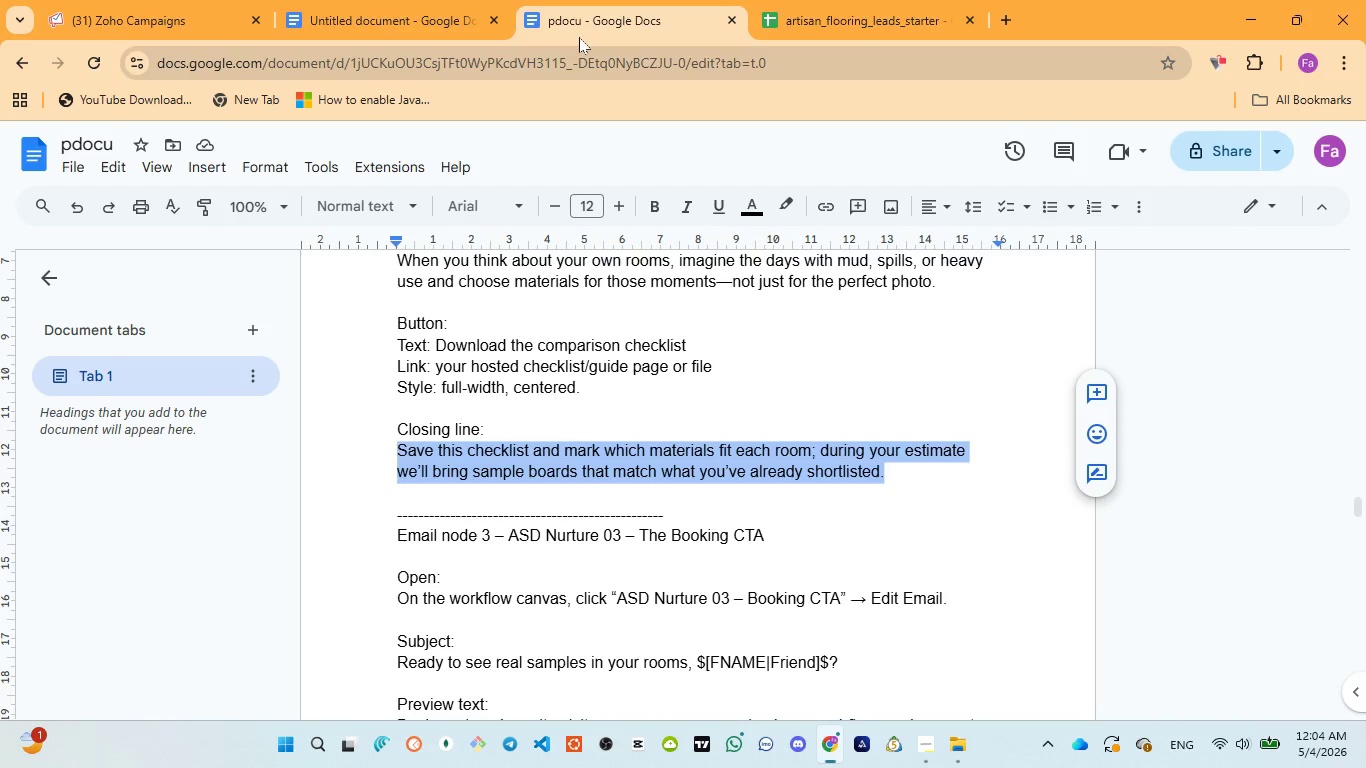 
mouse_move([238, 76])
 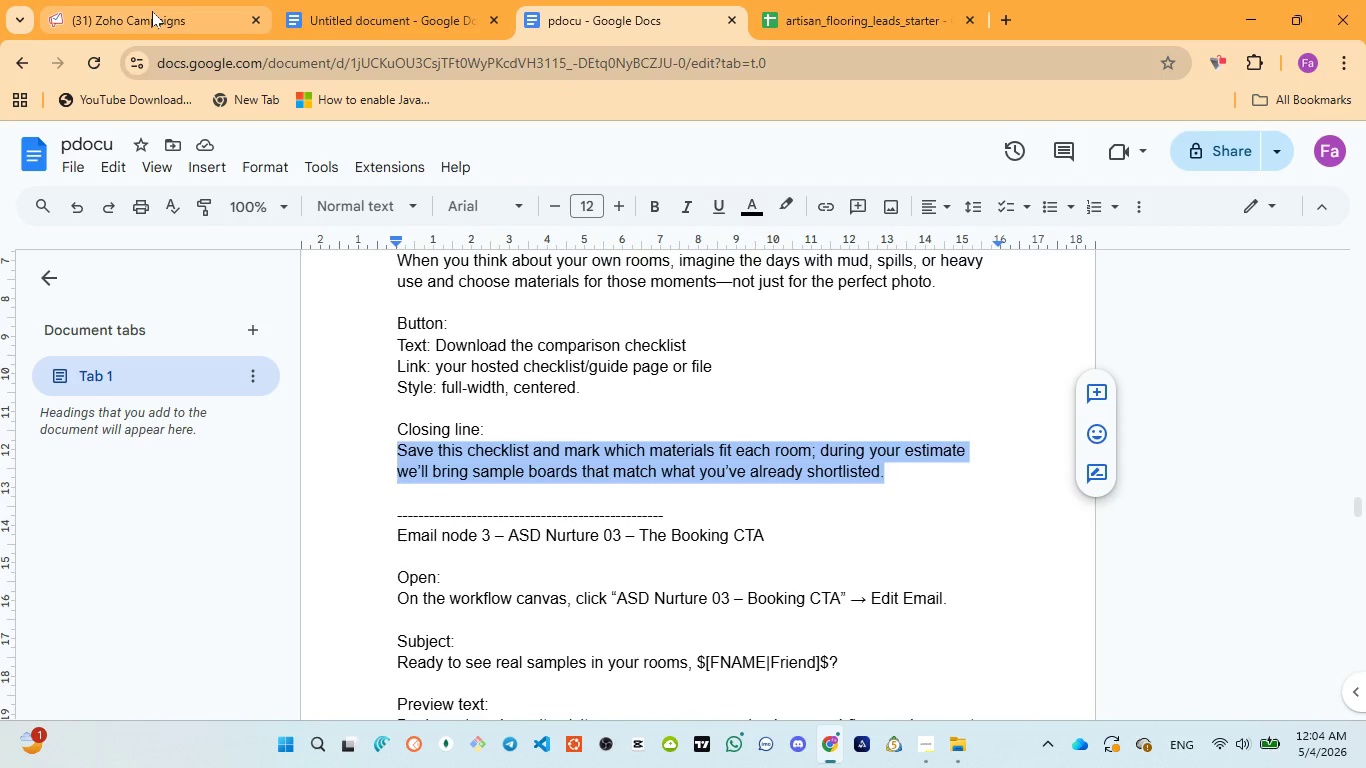 
left_click([152, 11])
 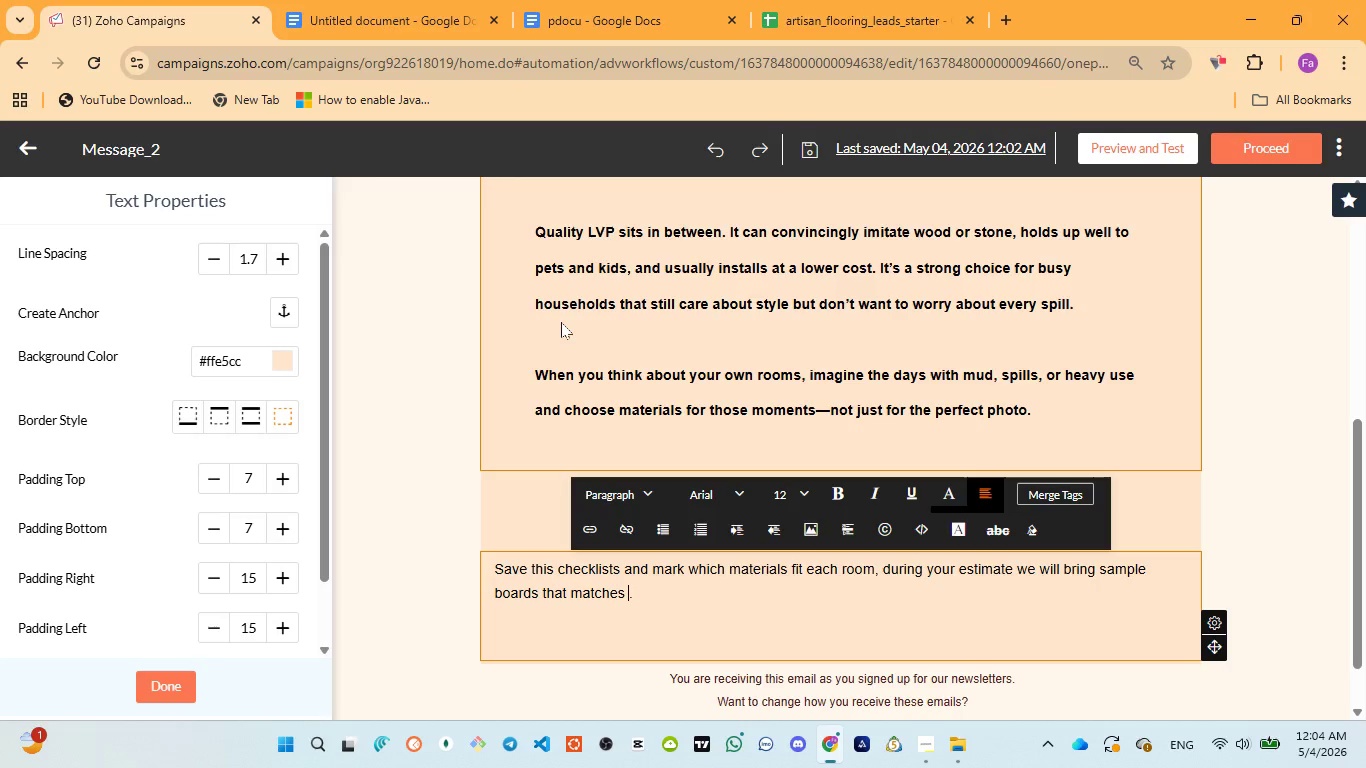 
key(Backspace)
key(Backspace)
key(Backspace)
type( what you have alr)
key(Backspace)
type(eardy shortlisted.)
 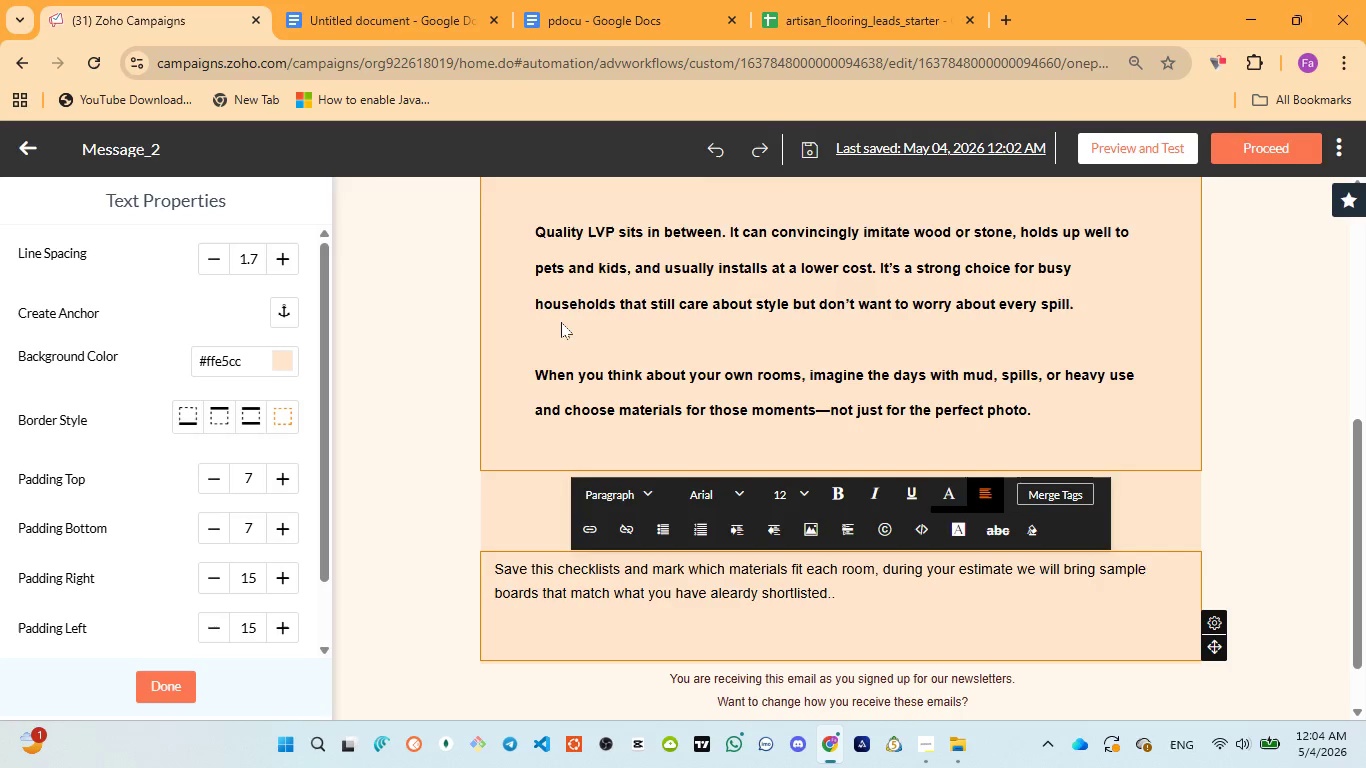 
key(Control+ControlLeft)
 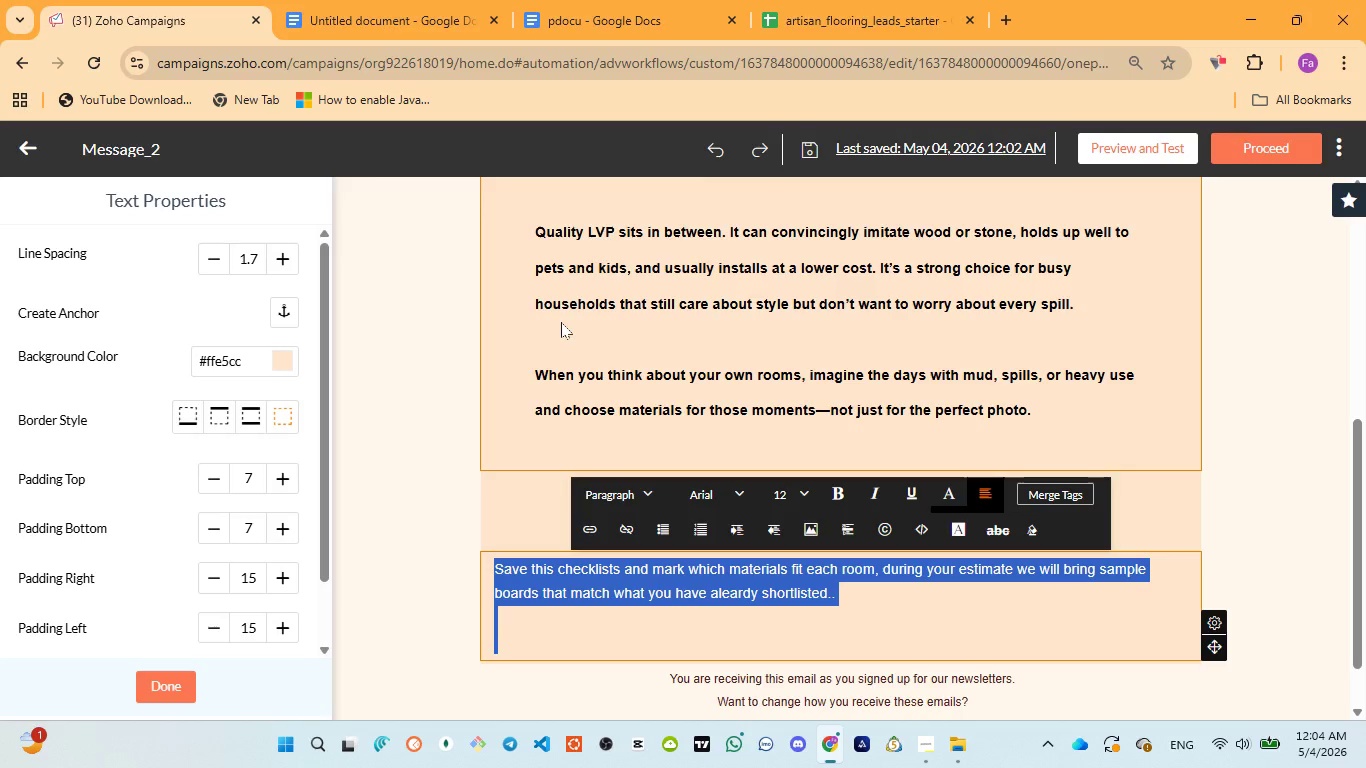 
key(Control+A)
 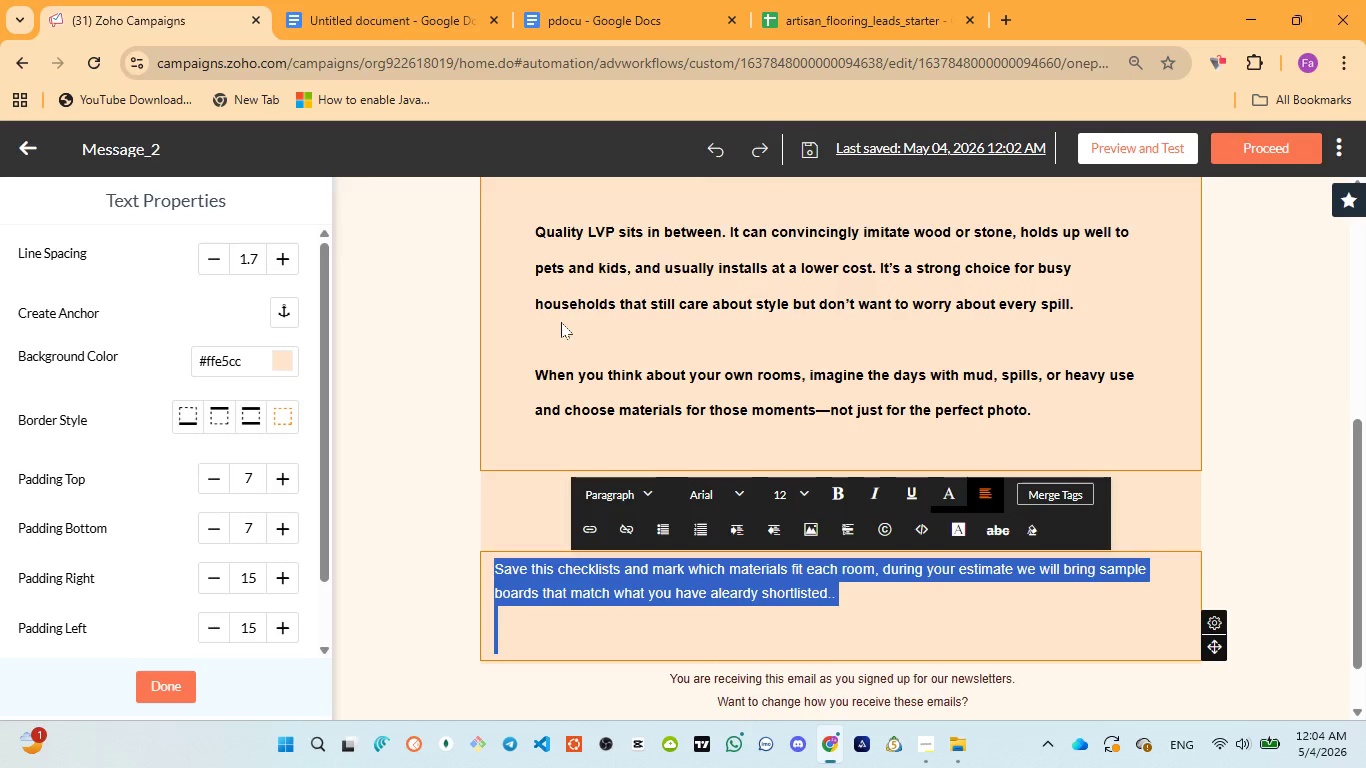 
key(Control+ControlLeft)
 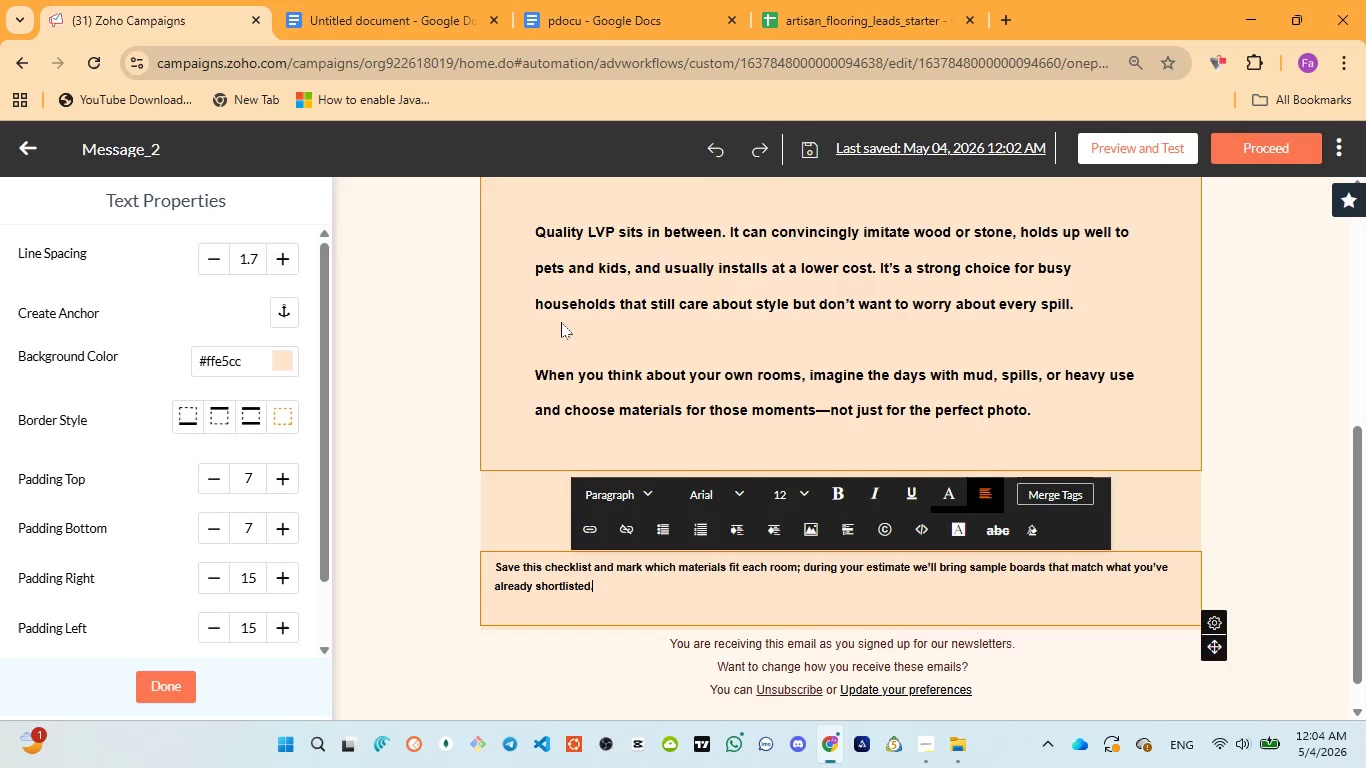 
key(Control+V)
 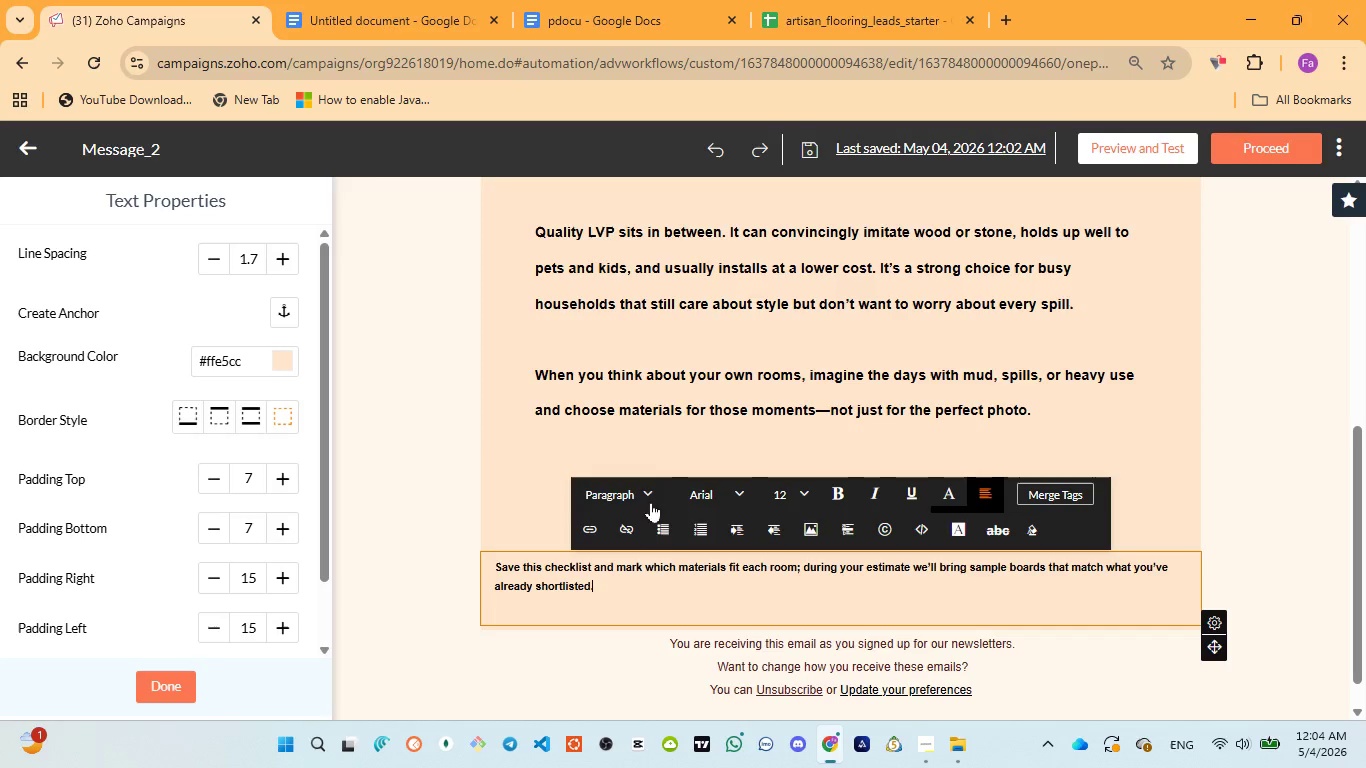 
key(Control+A)
 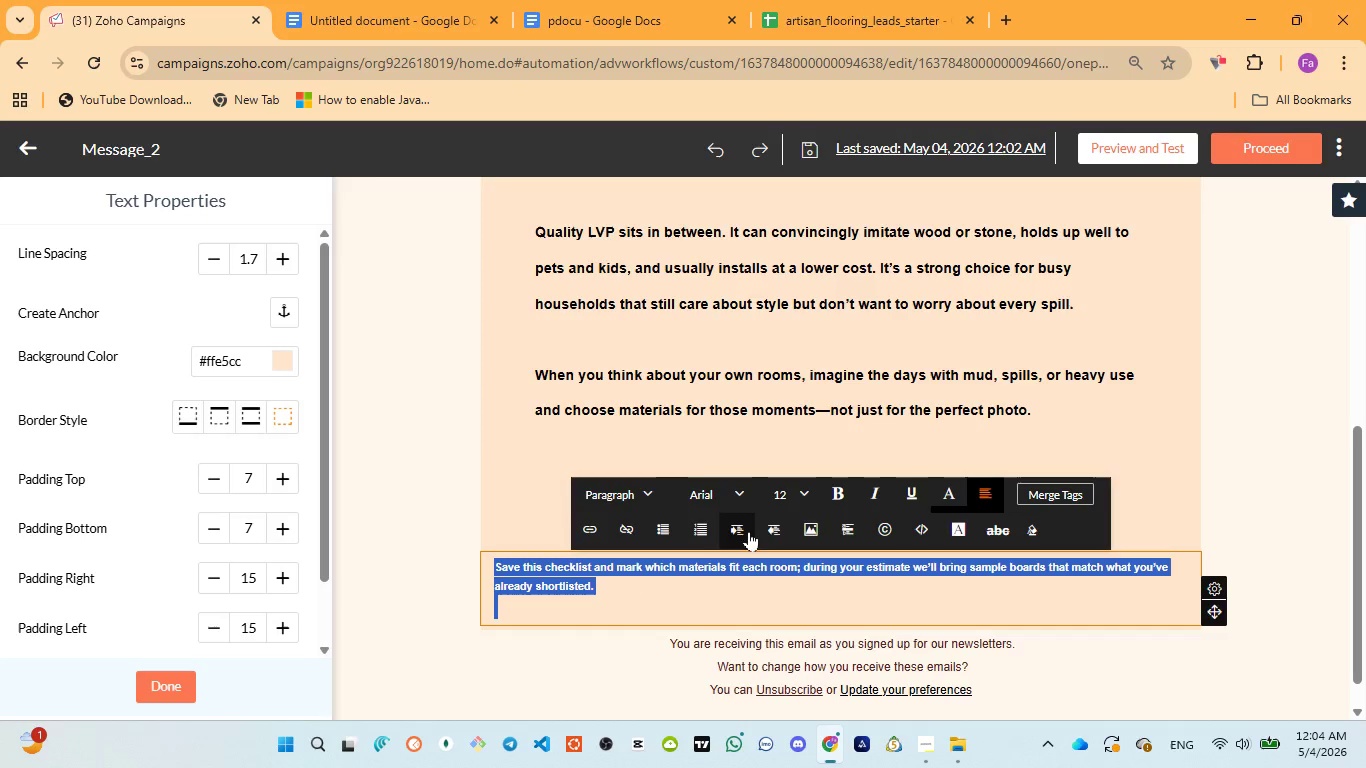 
mouse_move([750, 502])
 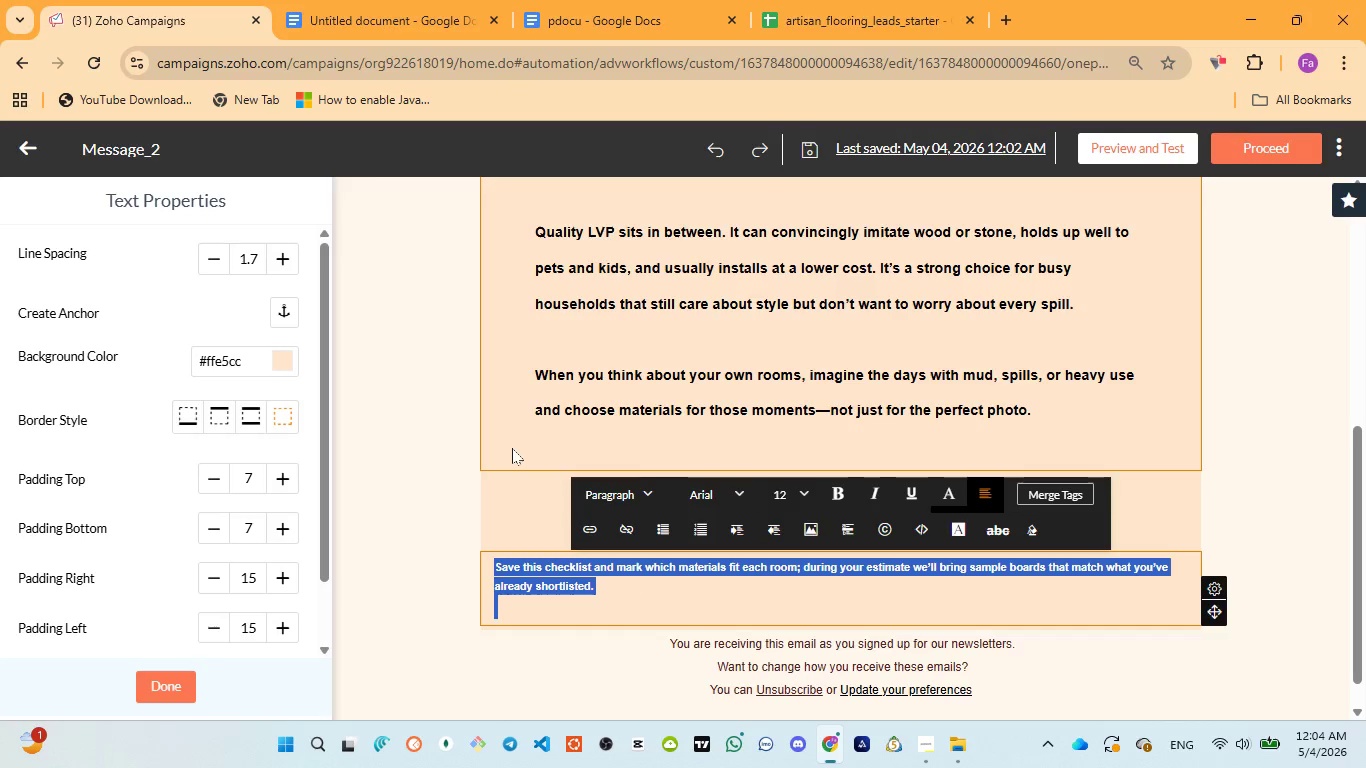 
left_click([512, 448])
 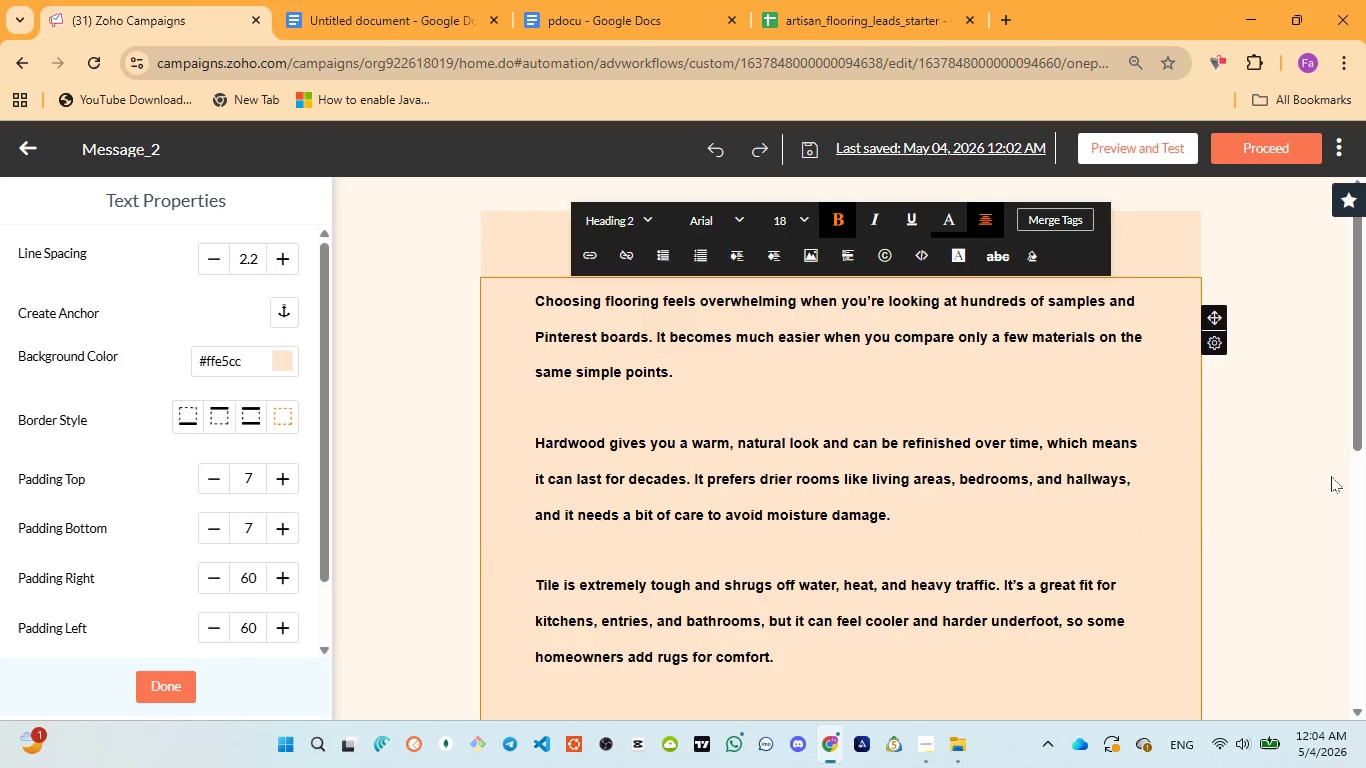 
scroll: coordinate [1043, 612], scroll_direction: down, amount: 5.0
 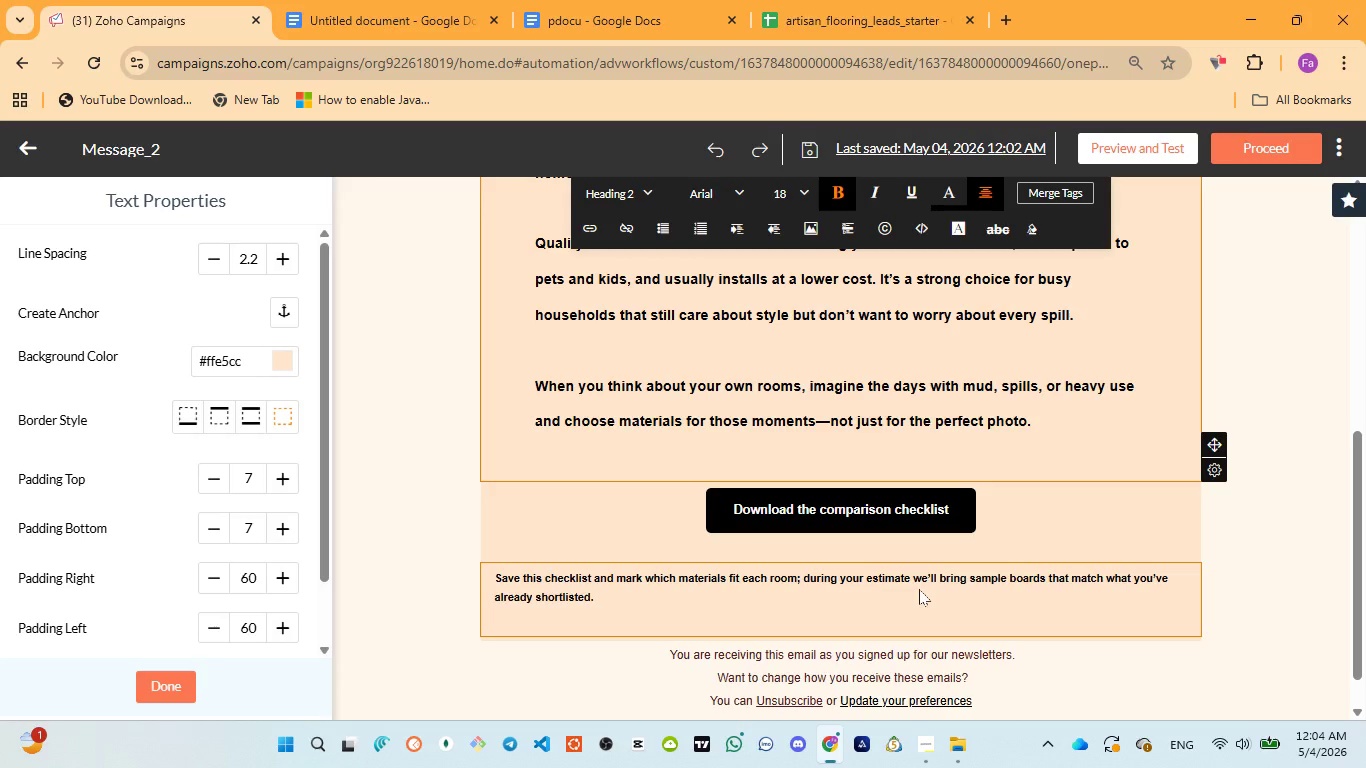 
left_click([919, 589])
 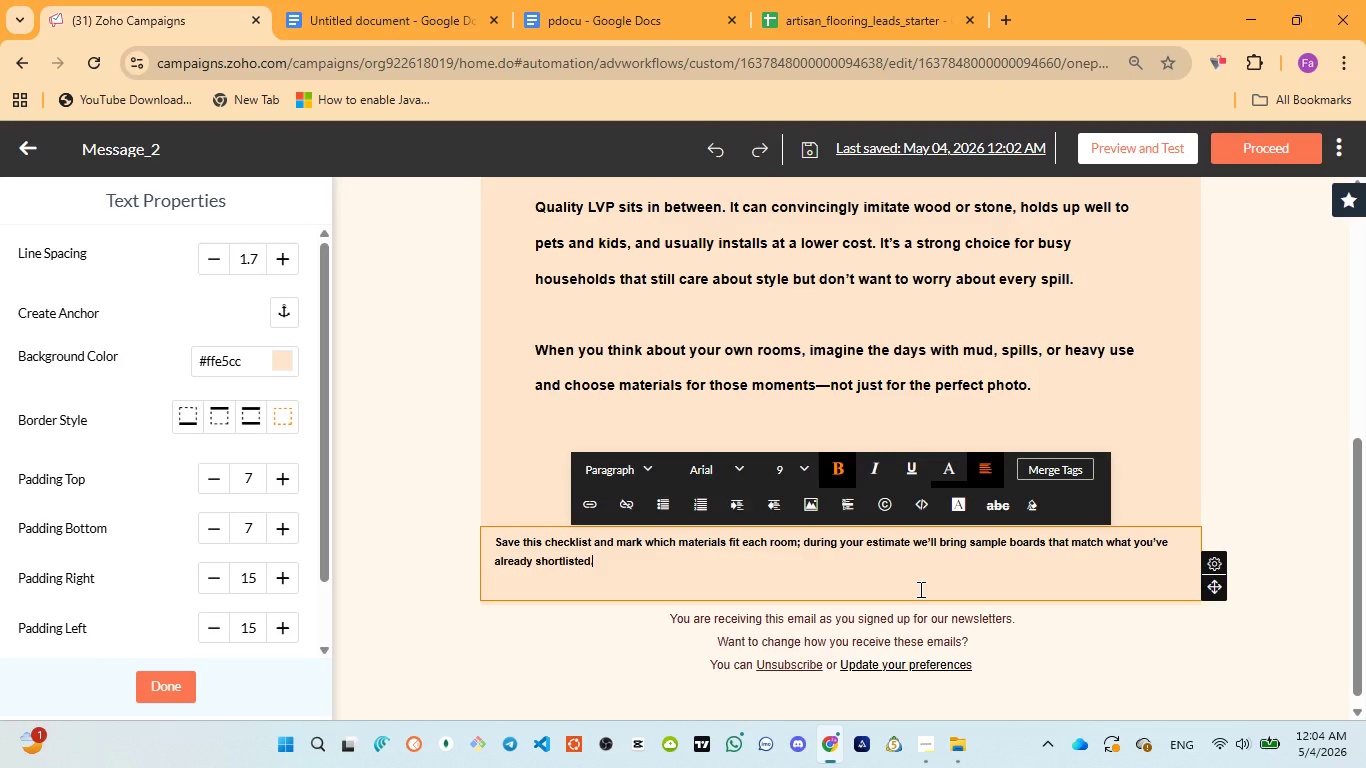 
key(Control+A)
 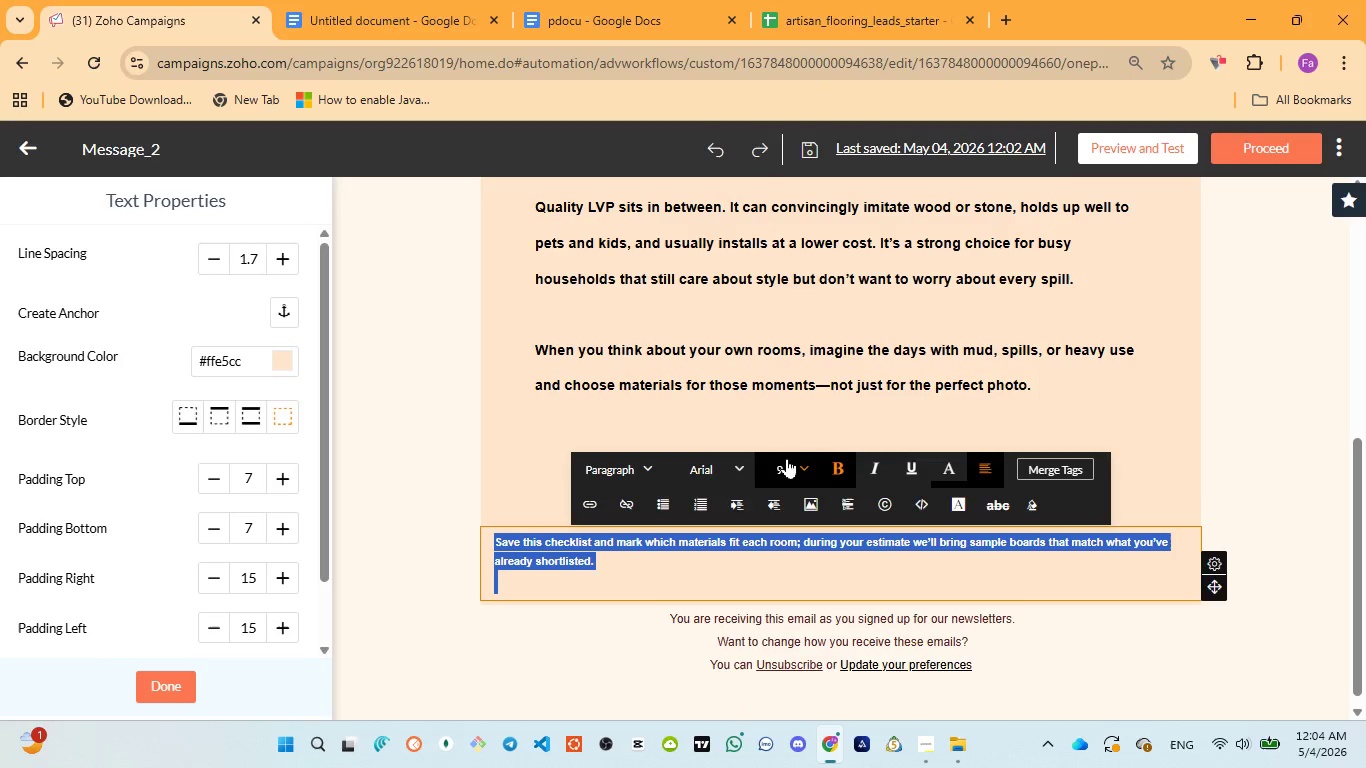 
left_click([787, 458])
 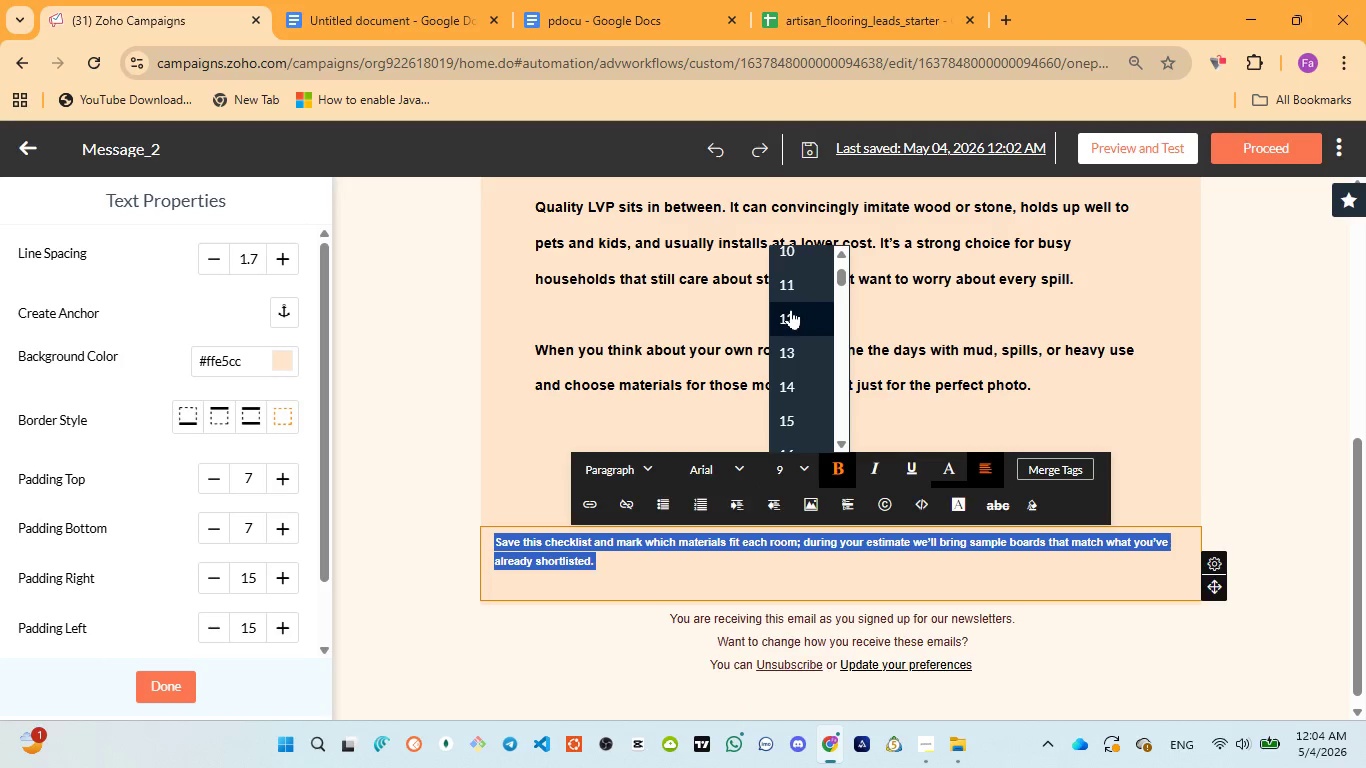 
left_click([791, 310])
 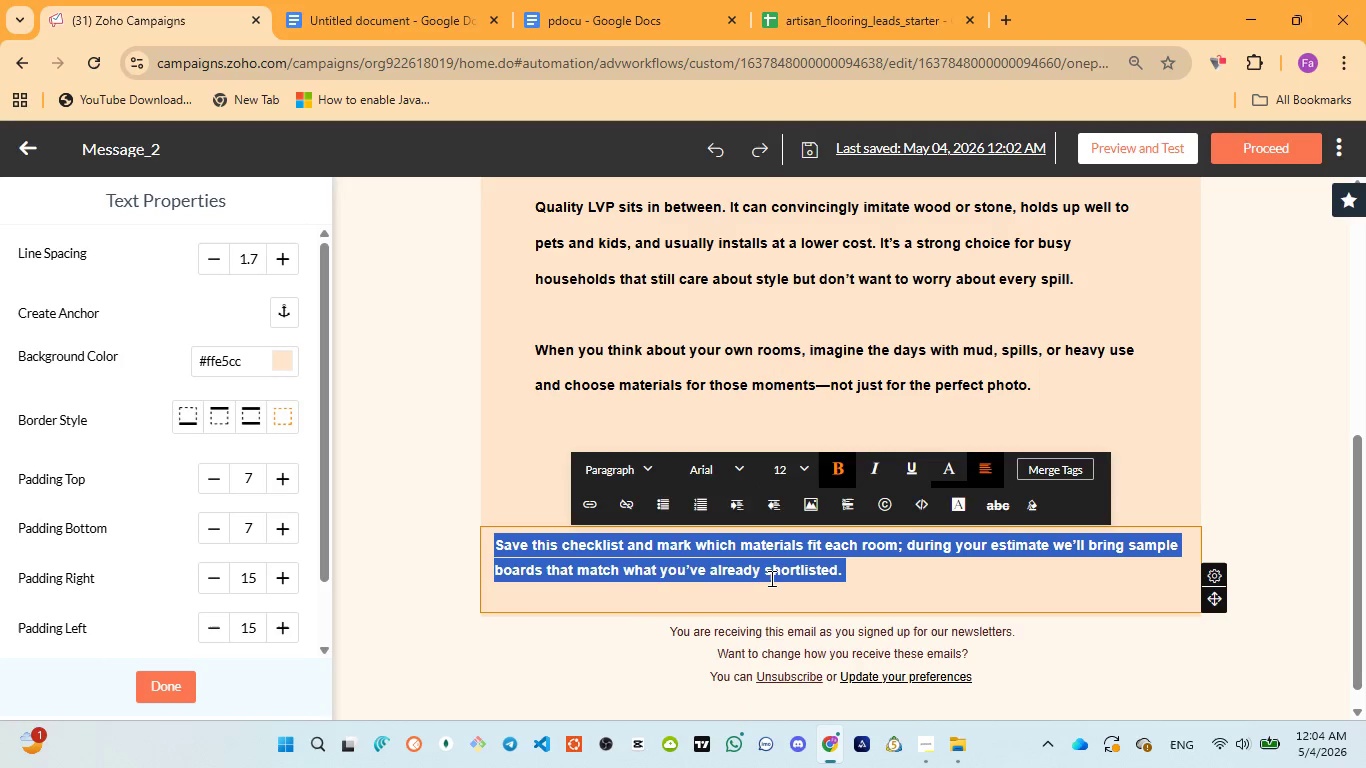 
left_click([756, 590])
 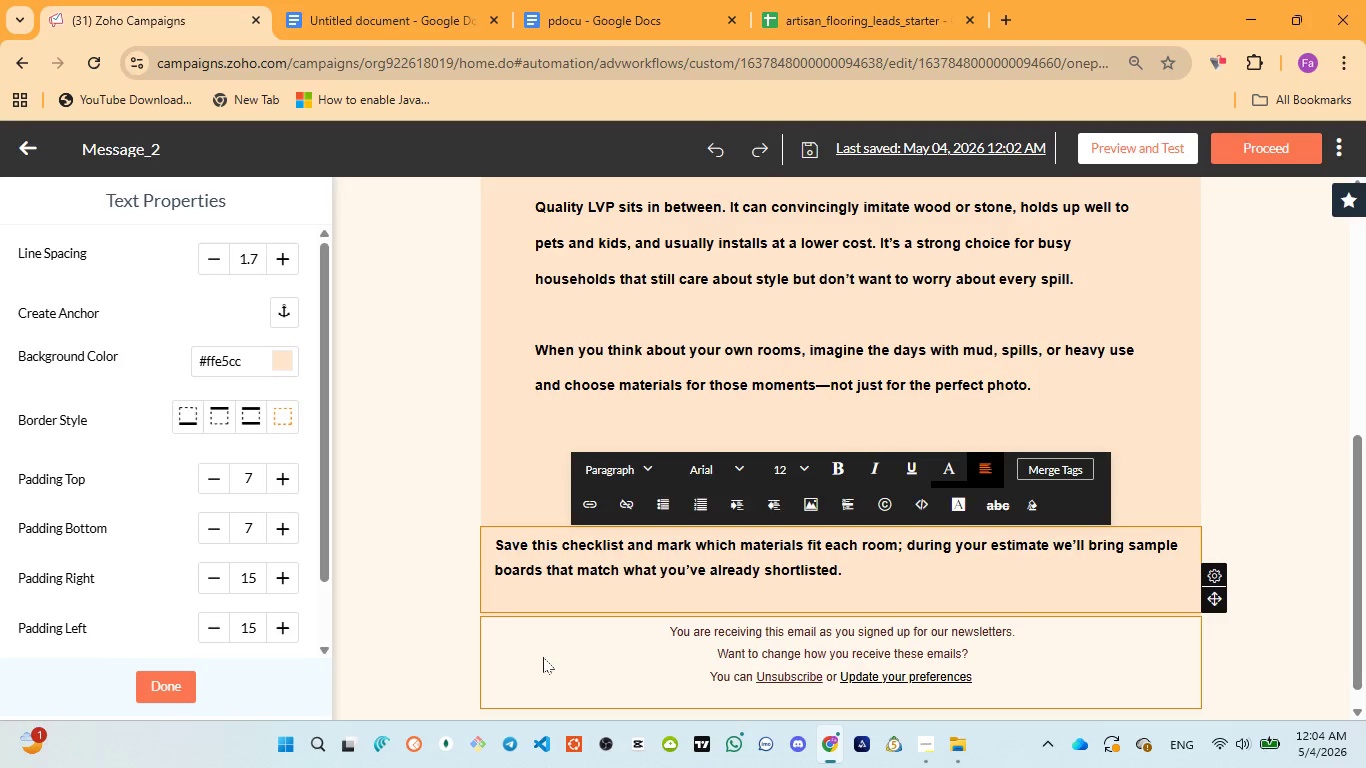 
left_click([543, 657])
 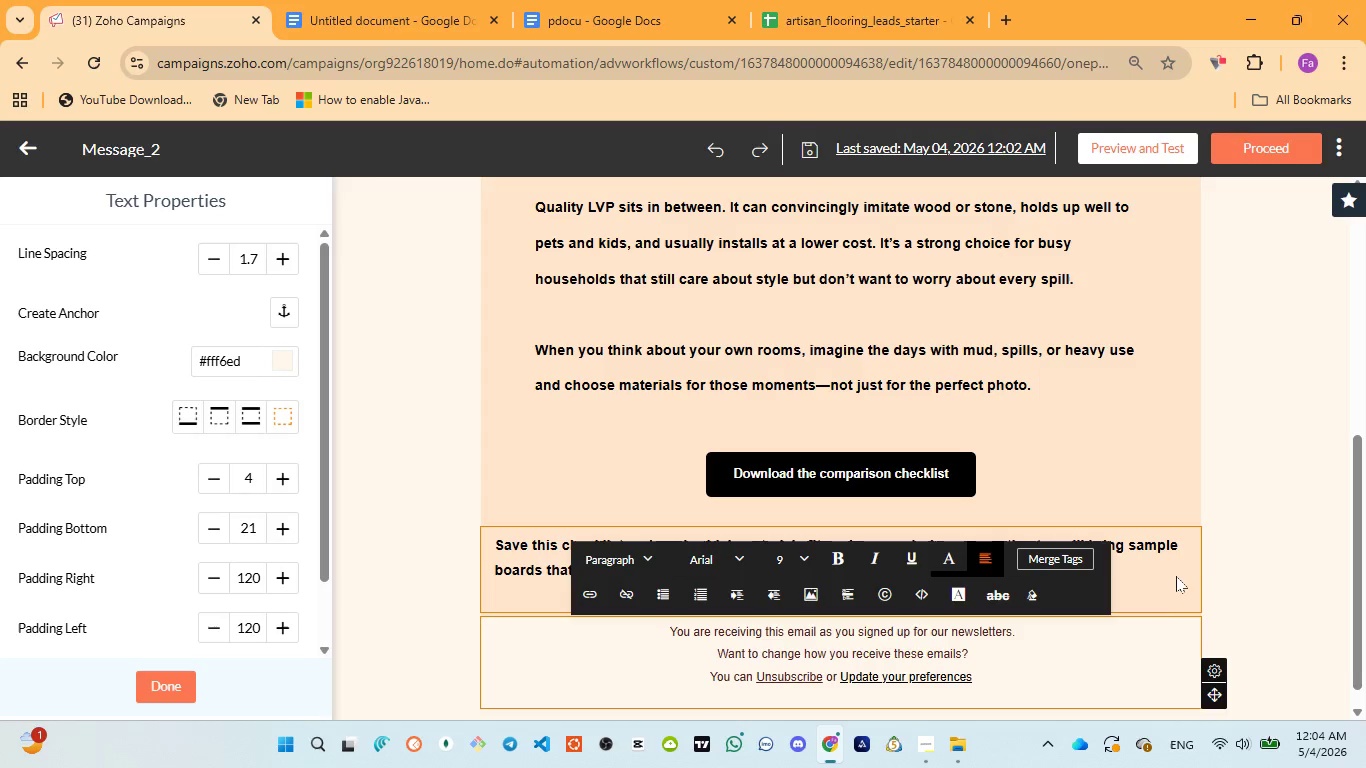 
left_click([1174, 575])
 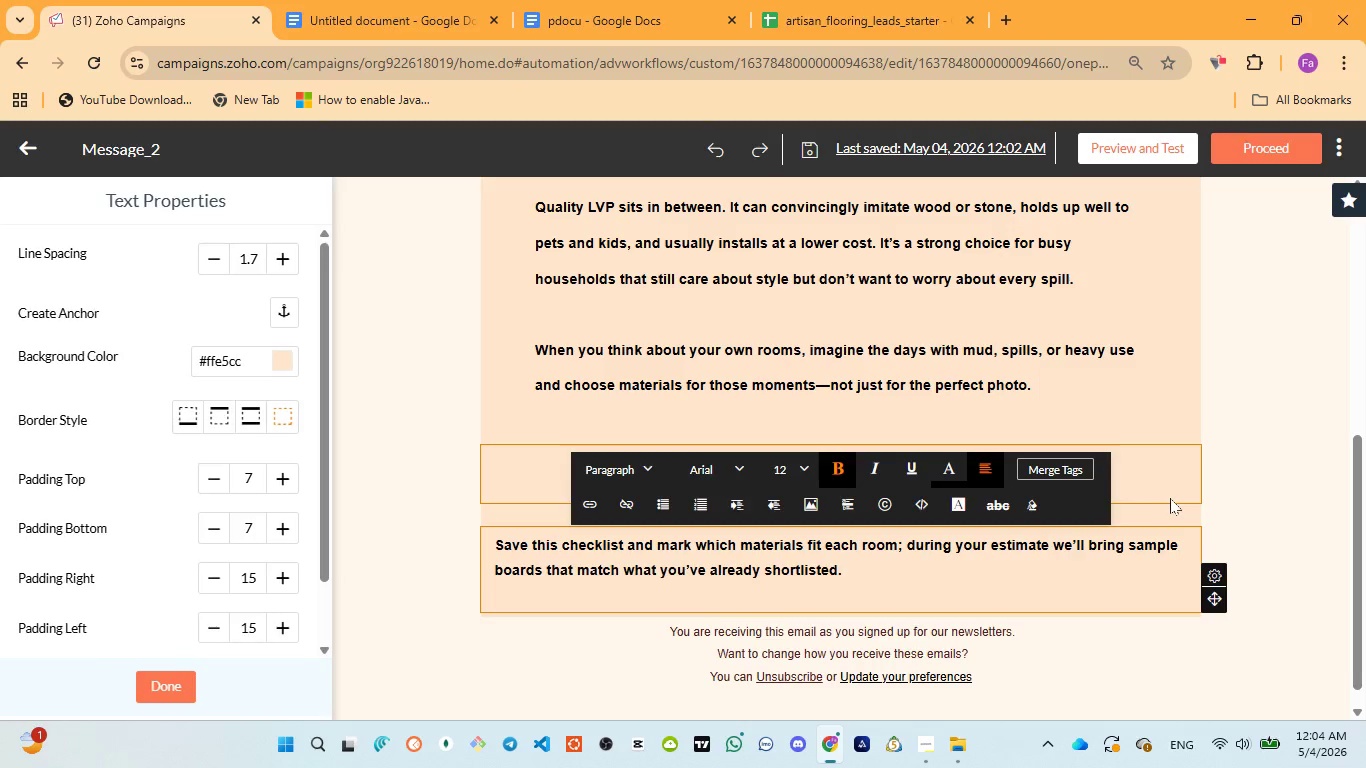 
left_click([1170, 498])
 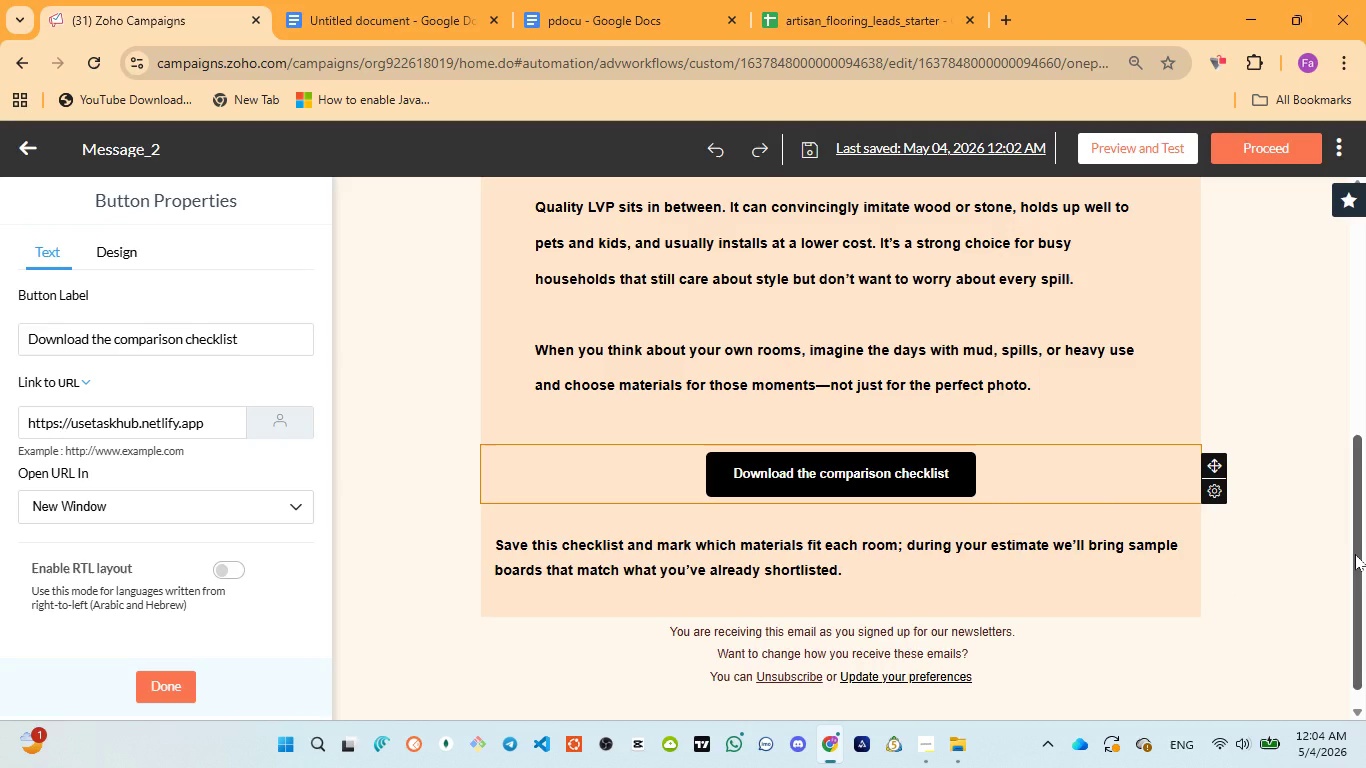 
left_click_drag(start_coordinate=[1355, 554], to_coordinate=[1349, 570])
 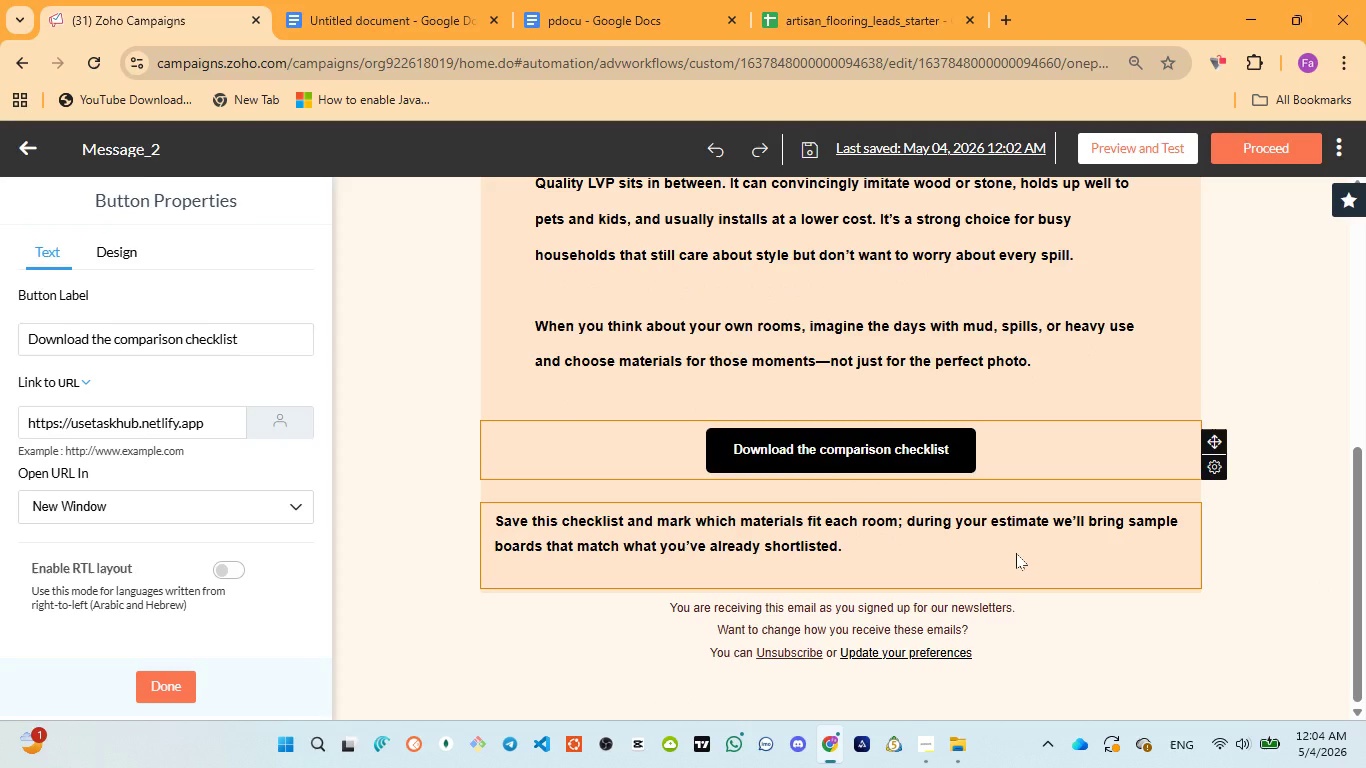 
left_click([1016, 553])
 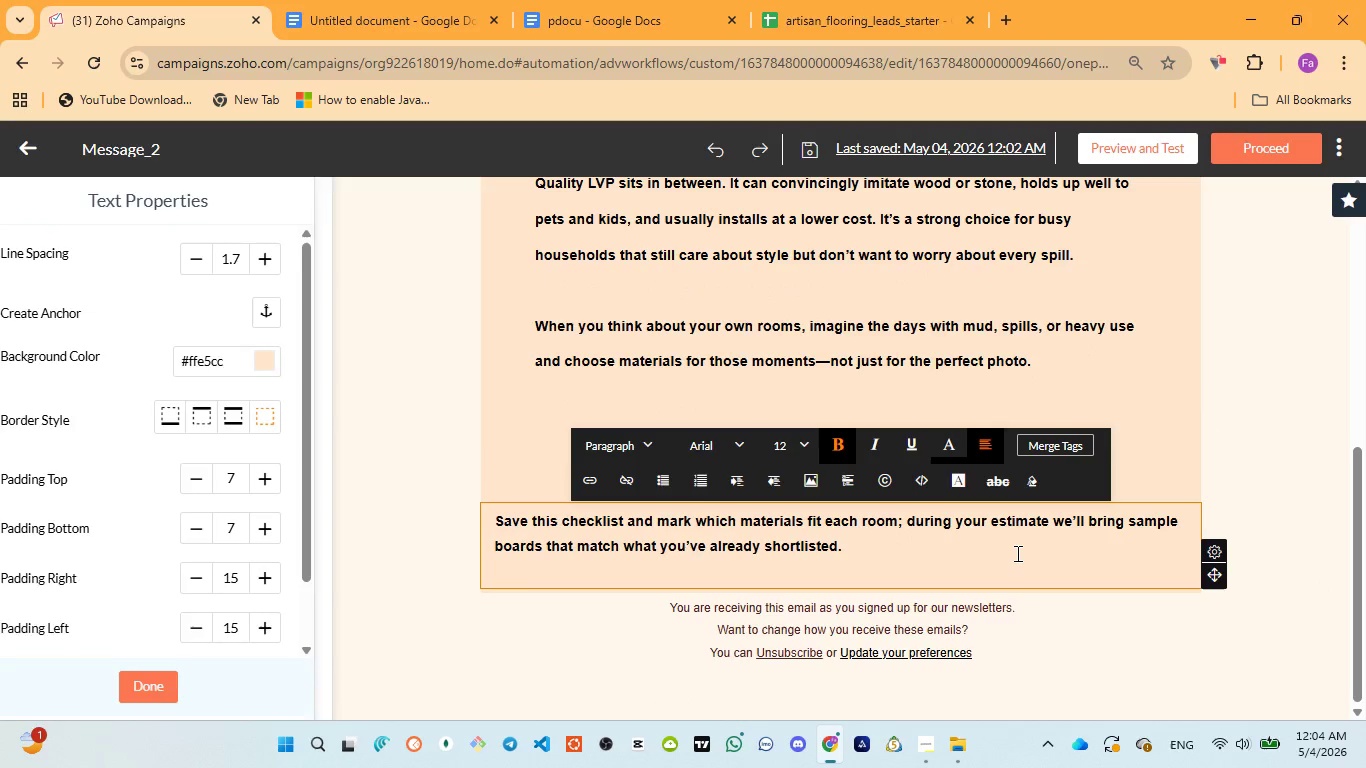 
key(Enter)
 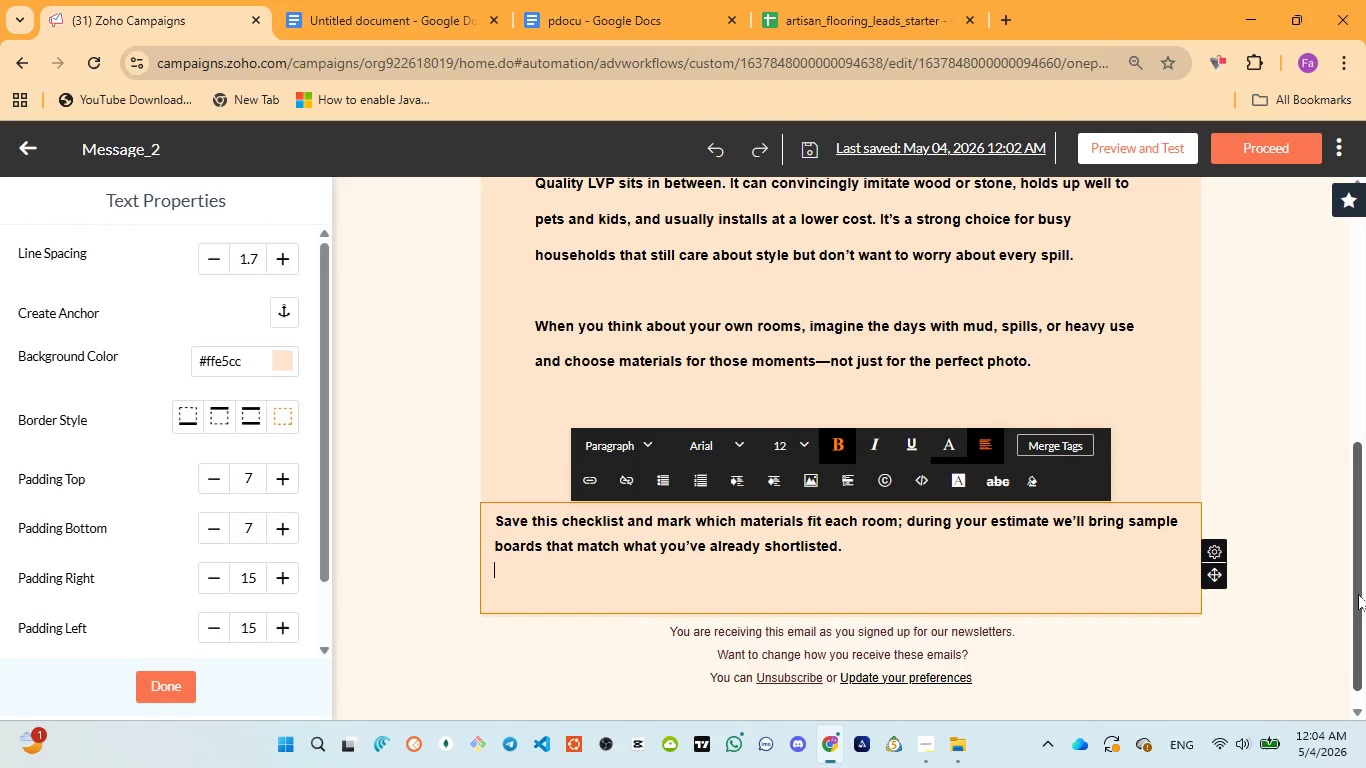 
left_click([1358, 594])
 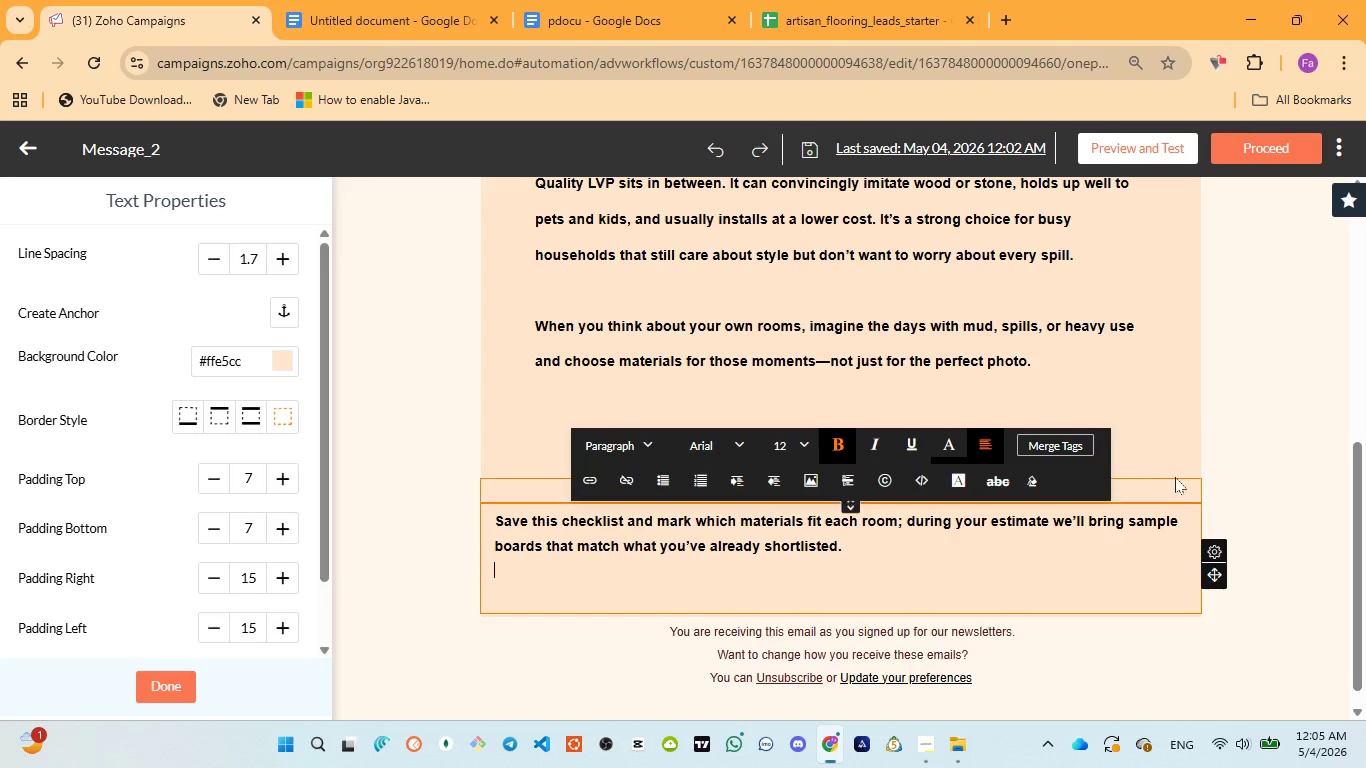 
left_click([1164, 470])
 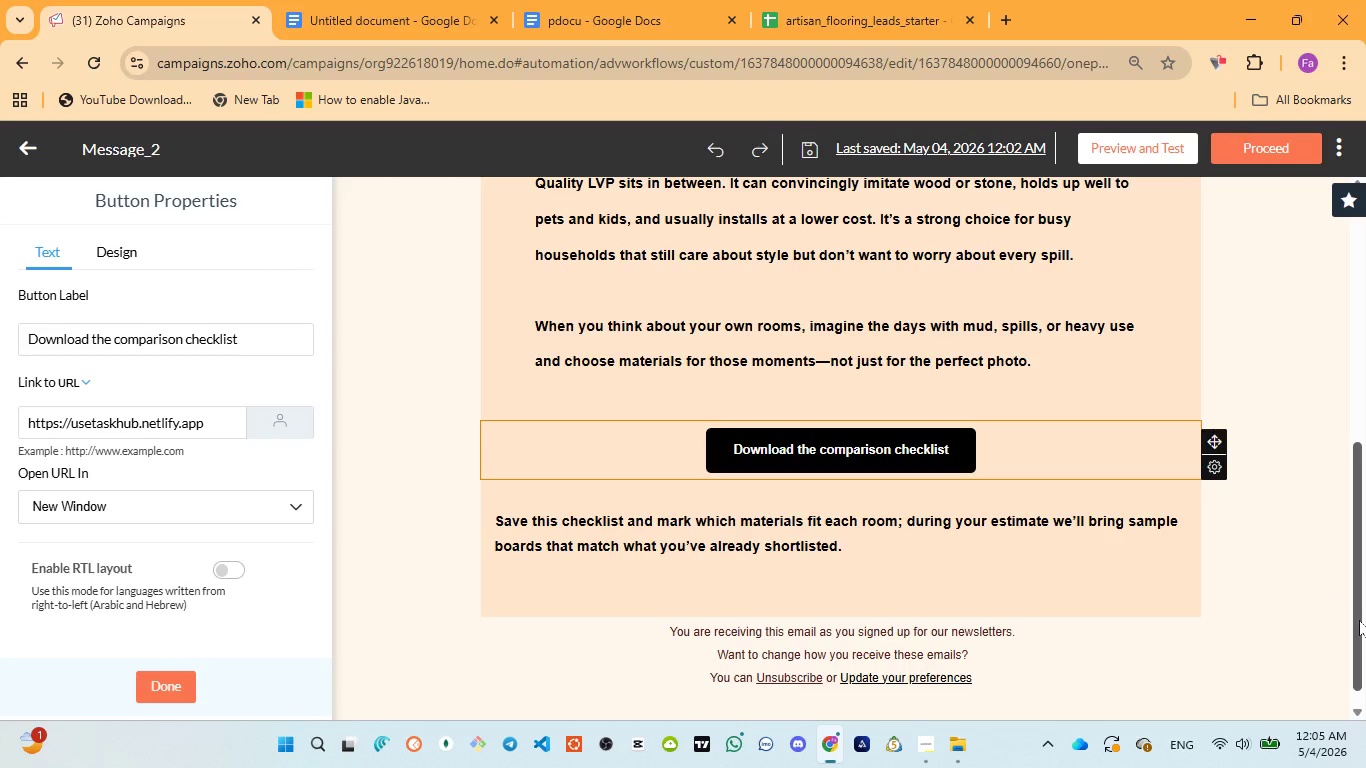 
left_click_drag(start_coordinate=[1359, 620], to_coordinate=[1316, 302])
 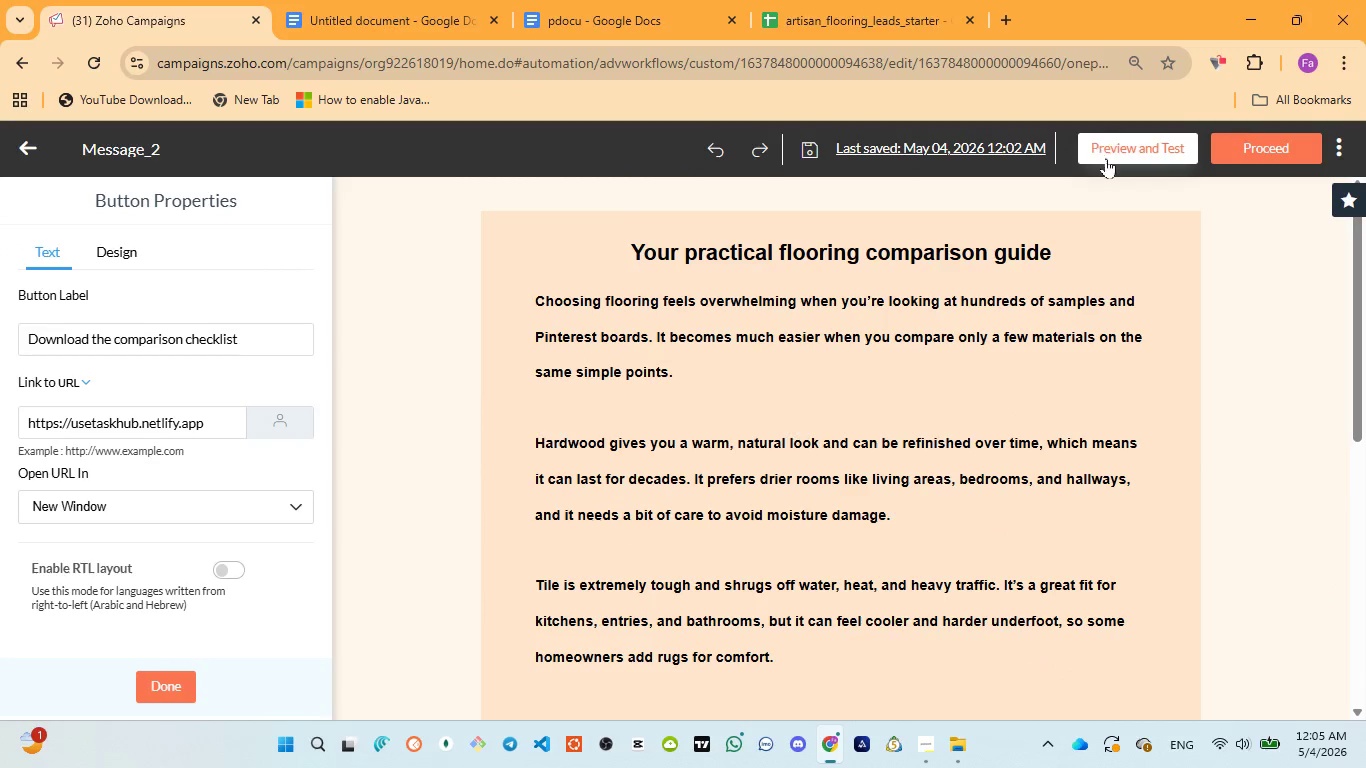 
left_click([1107, 158])
 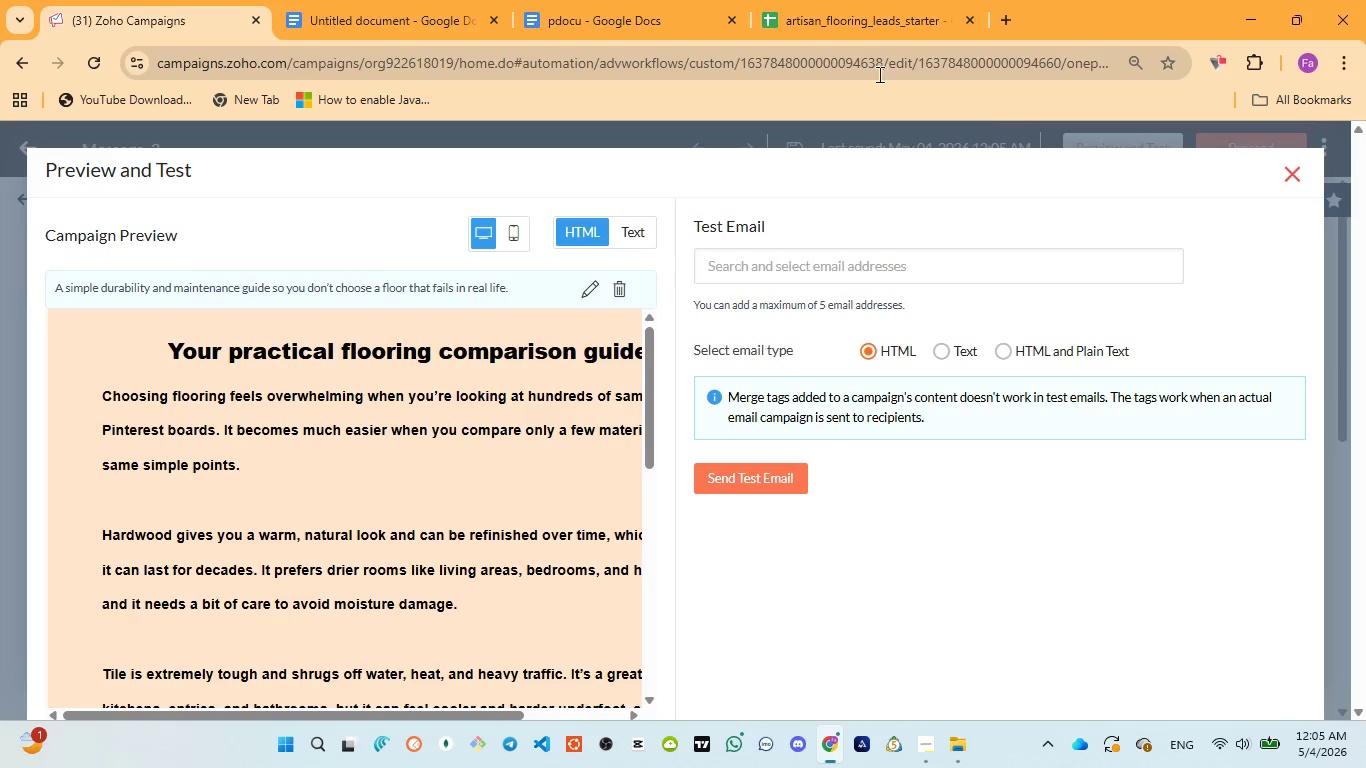 
left_click([605, 36])
 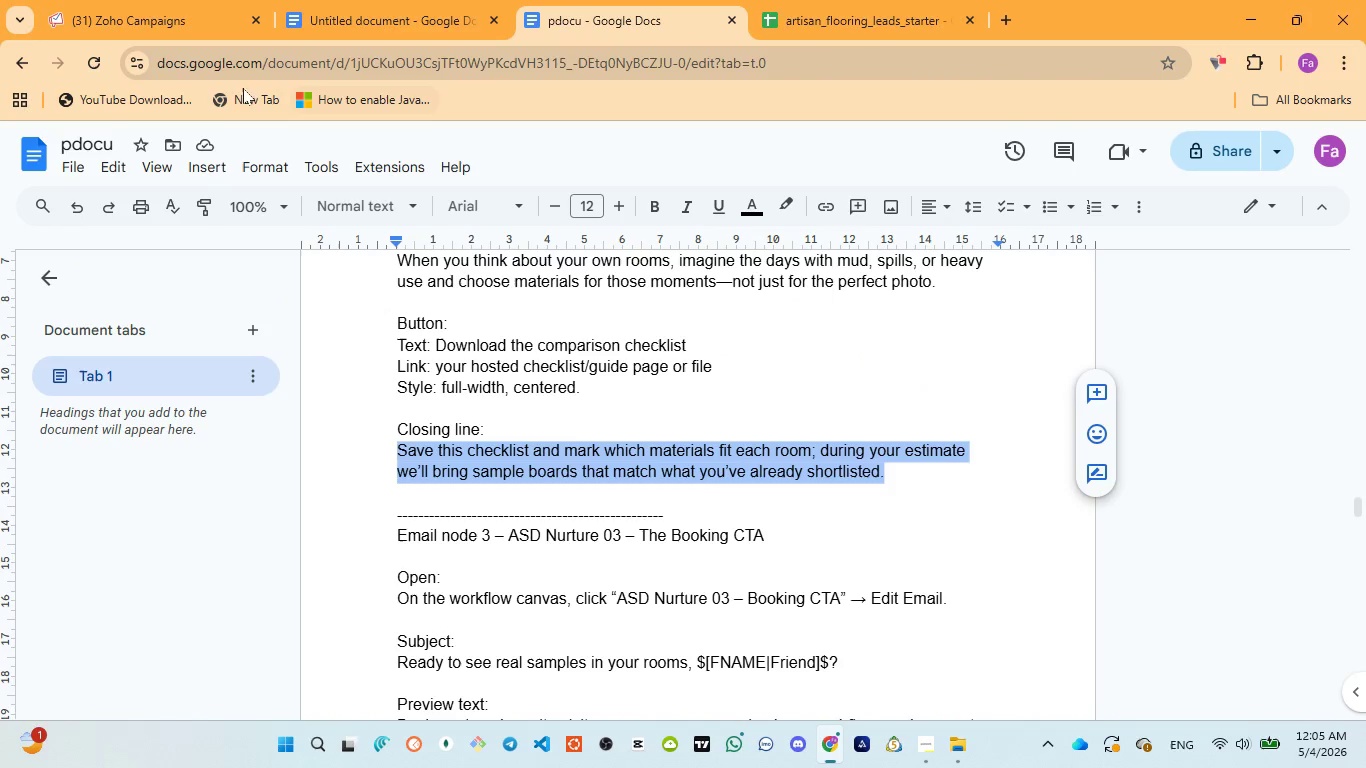 
left_click([171, 16])
 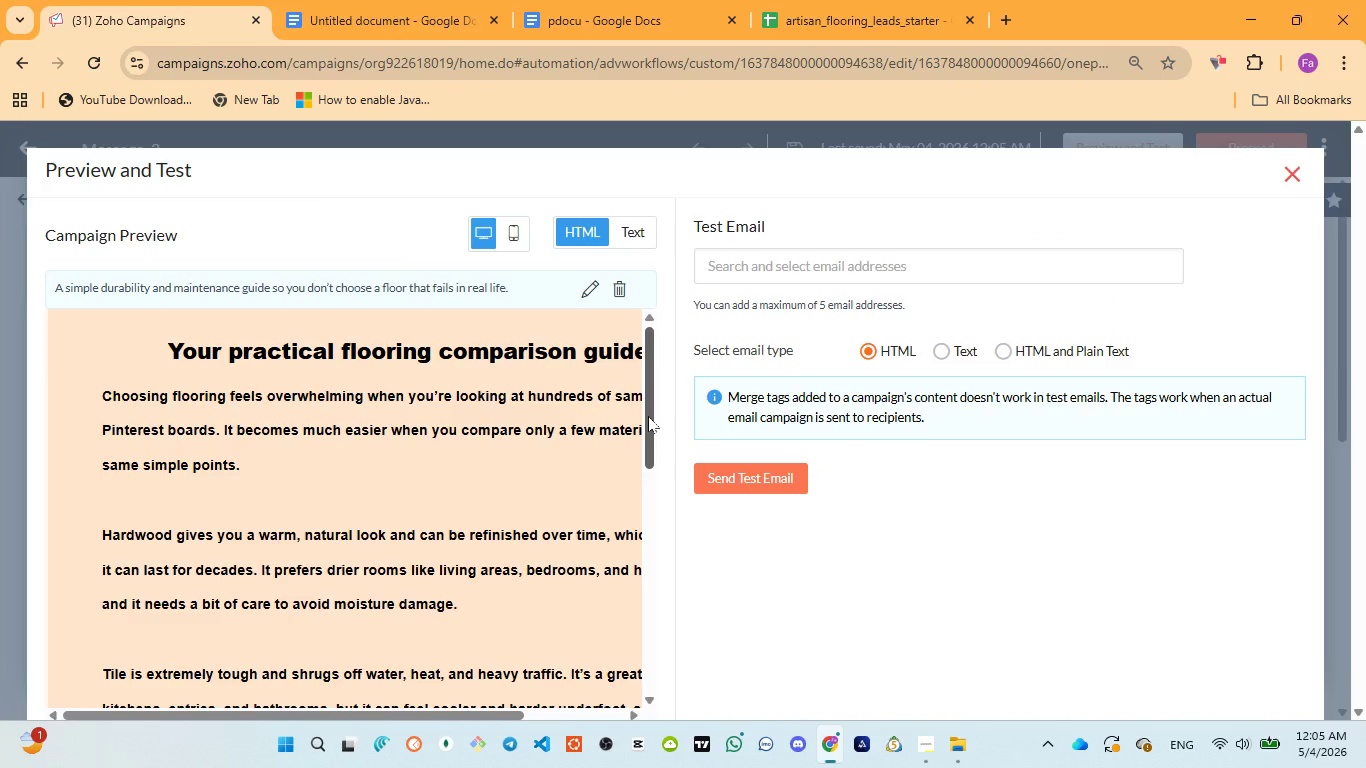 
wait(9.38)
 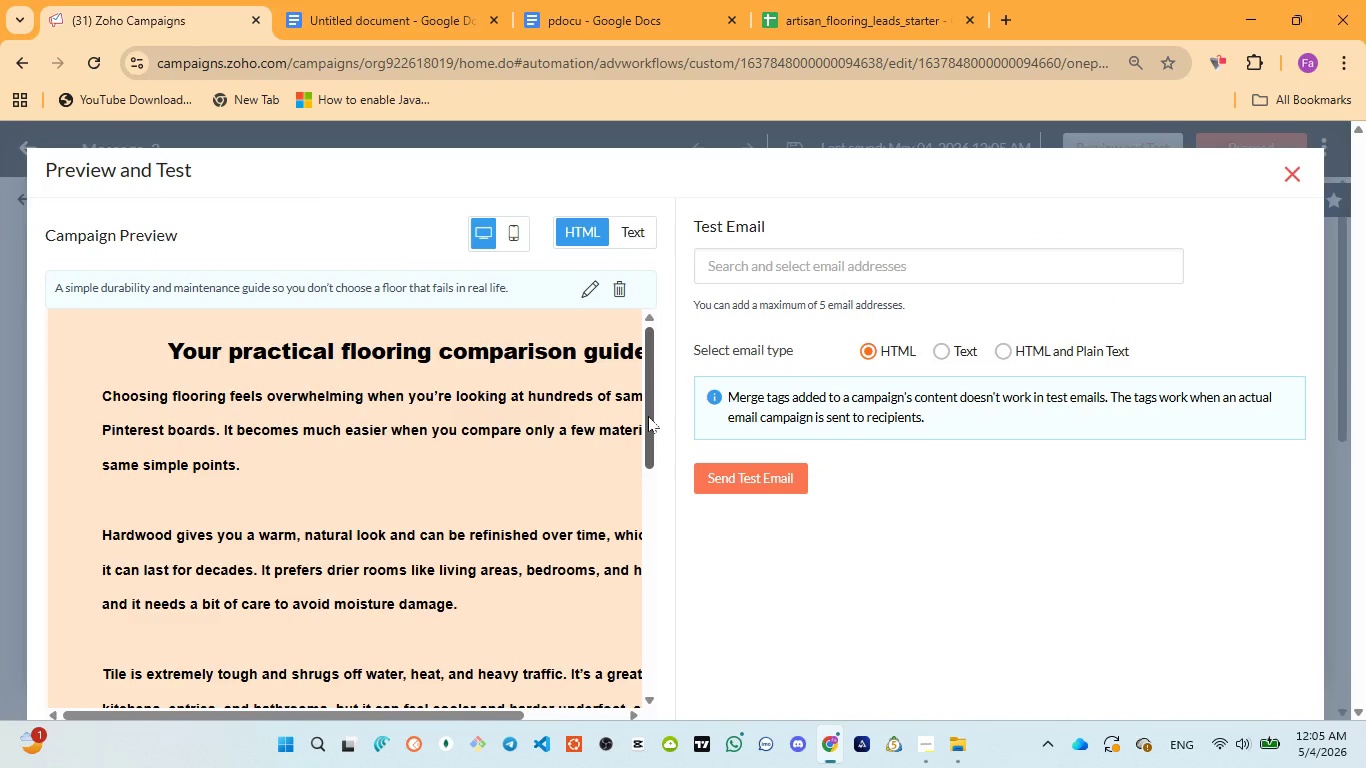 
scroll: coordinate [335, 540], scroll_direction: down, amount: 10.0
 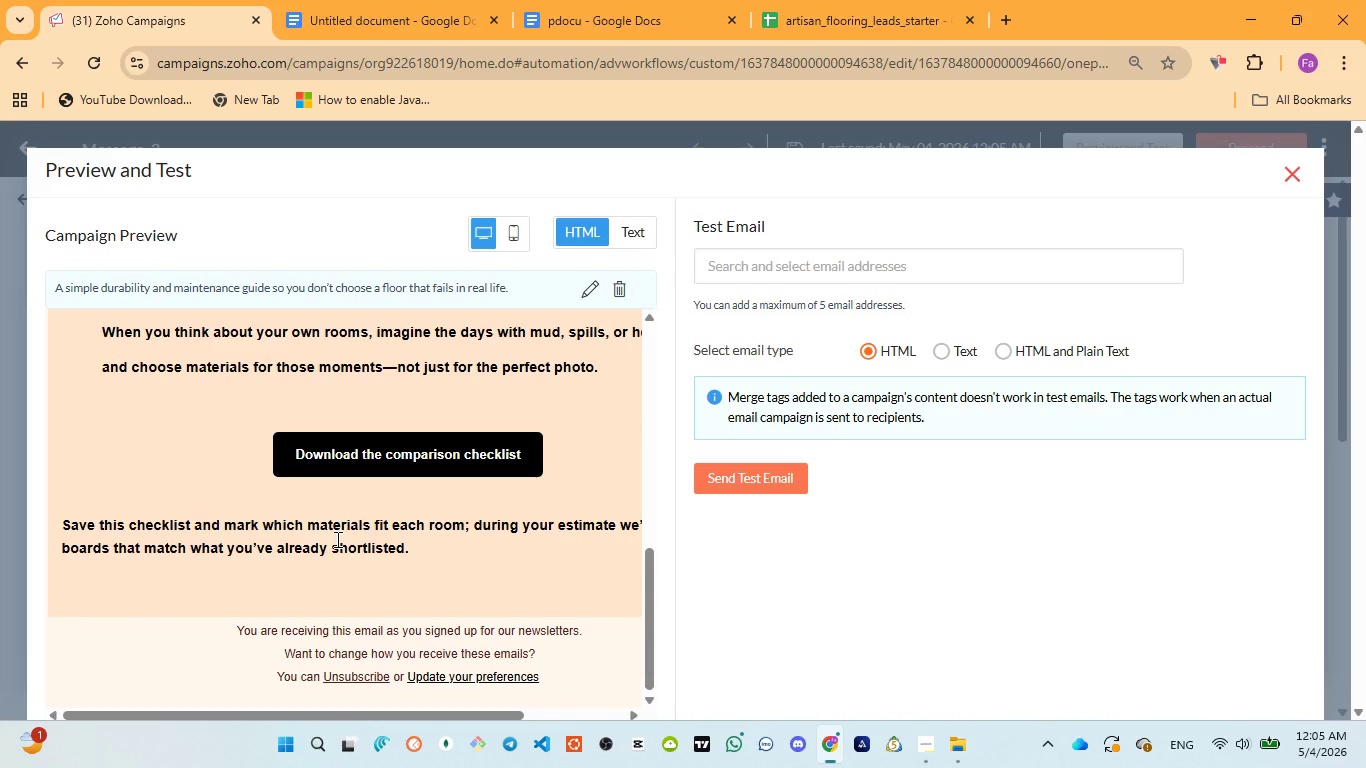 
wait(5.31)
 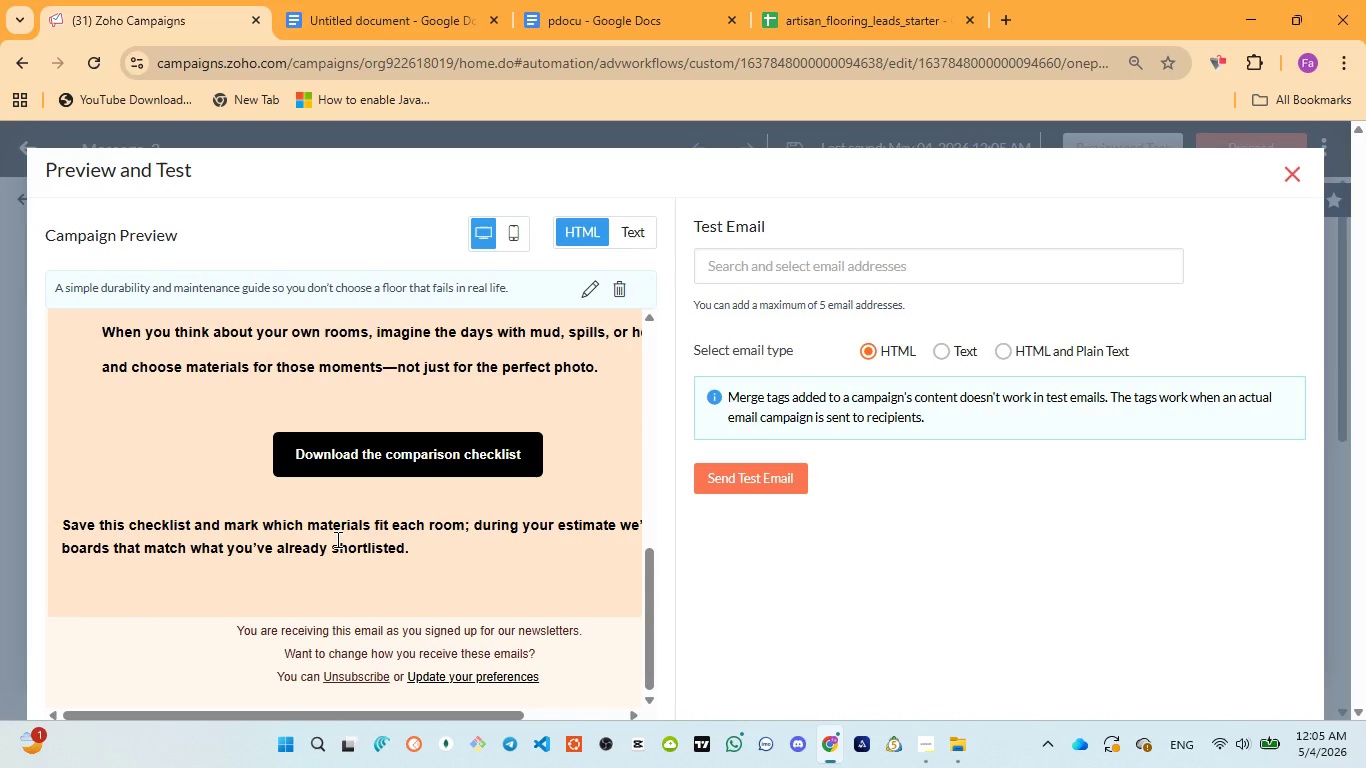 
scroll: coordinate [337, 522], scroll_direction: up, amount: 3.0
 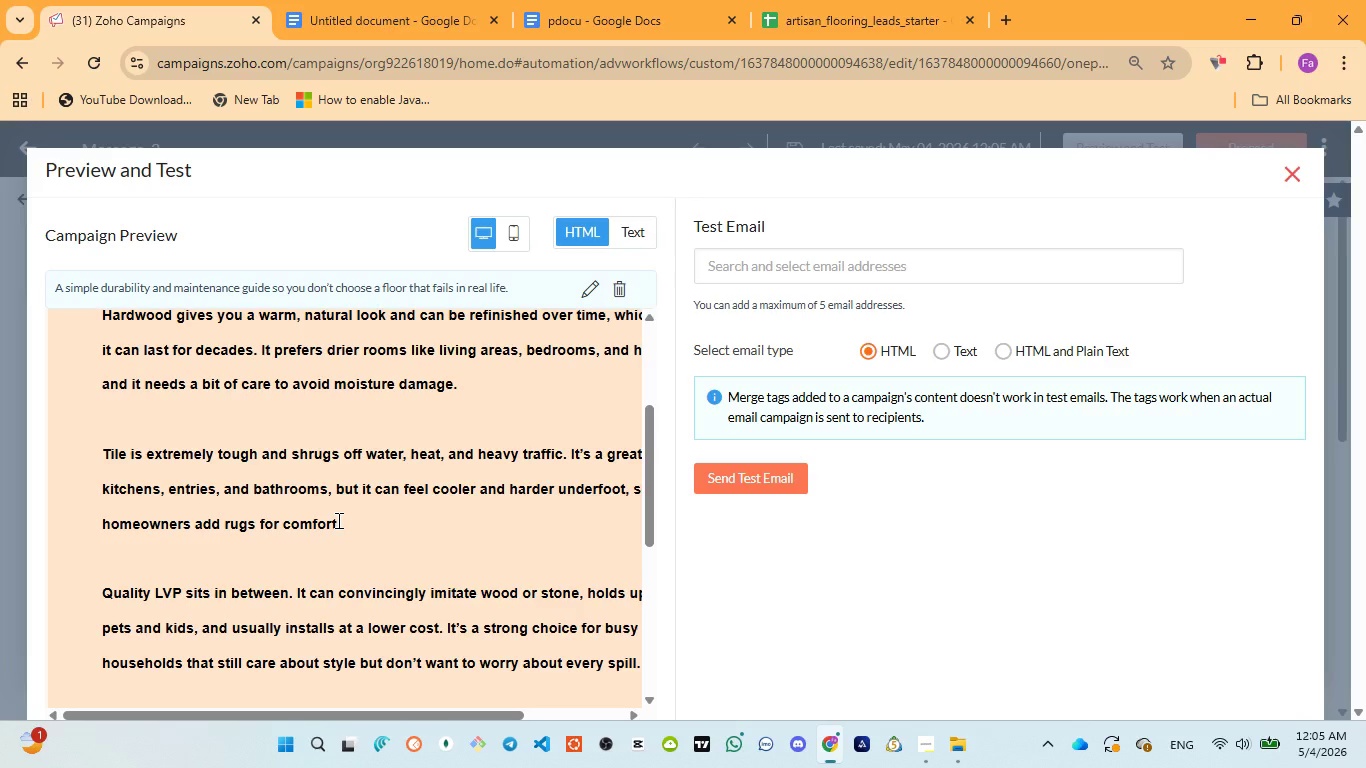 
wait(18.82)
 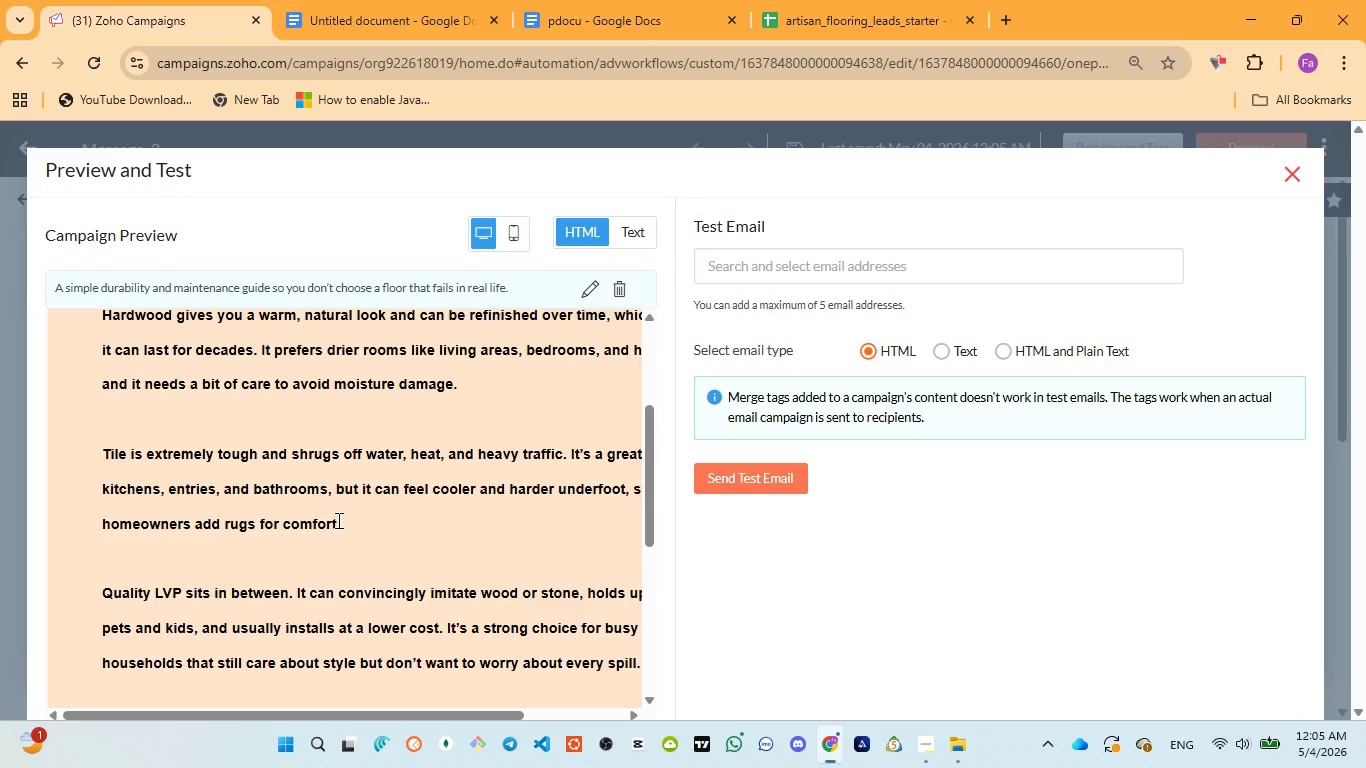 
scroll: coordinate [337, 516], scroll_direction: up, amount: 9.0
 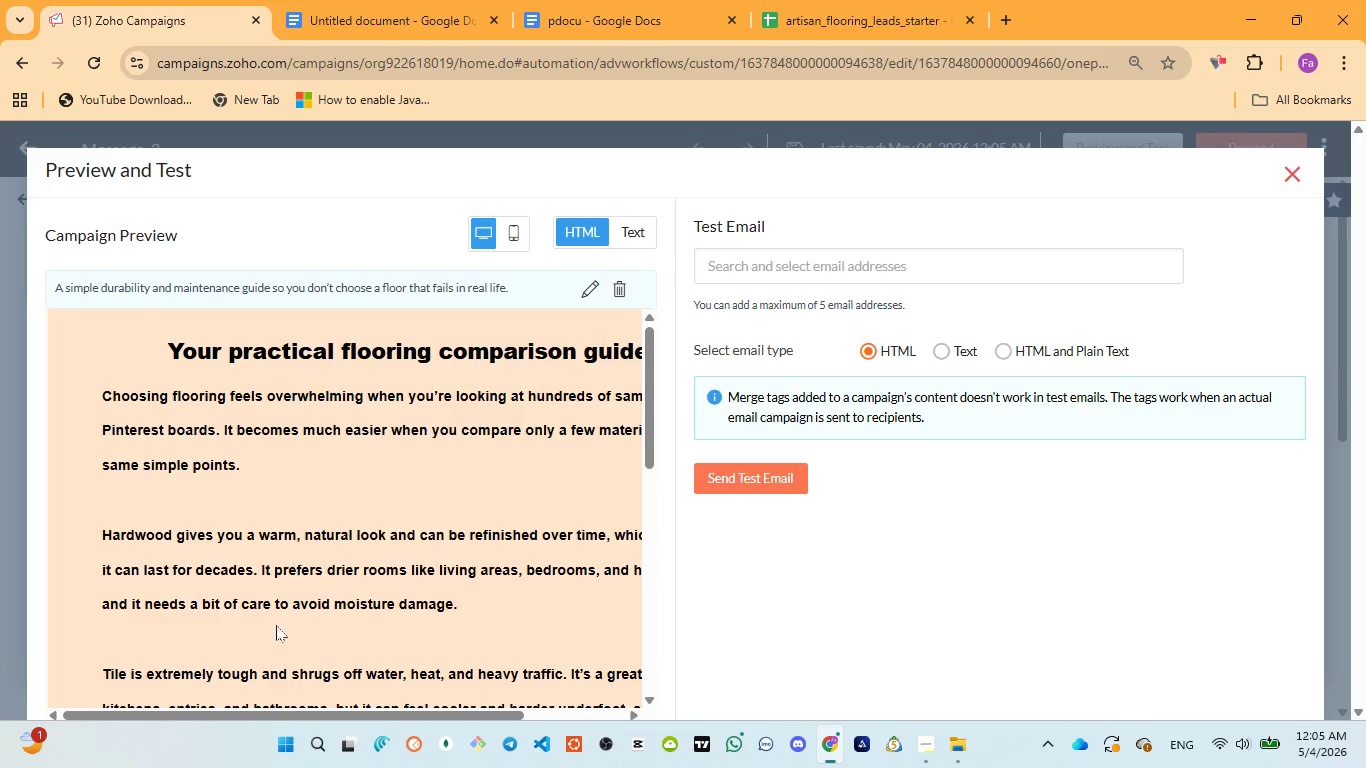 
left_click_drag(start_coordinate=[252, 712], to_coordinate=[228, 714])
 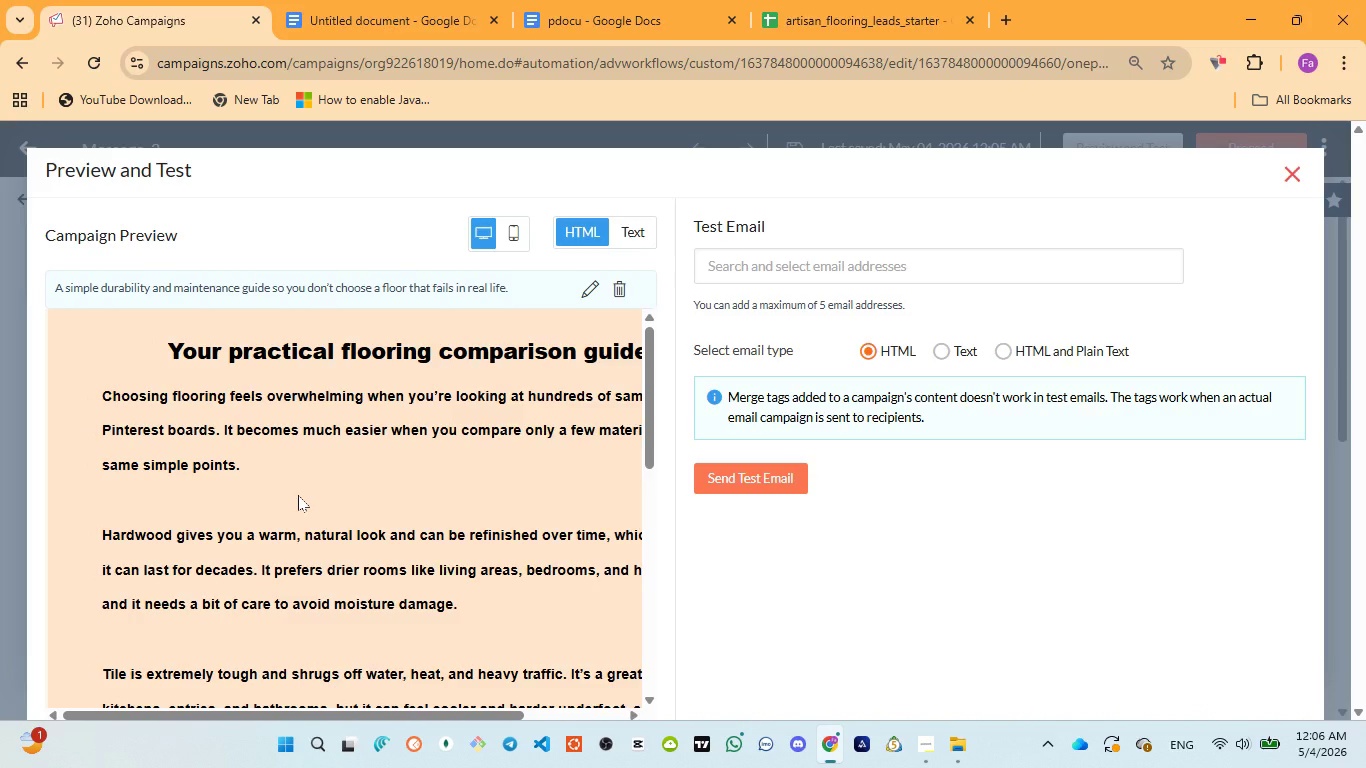 
scroll: coordinate [296, 495], scroll_direction: down, amount: 4.0
 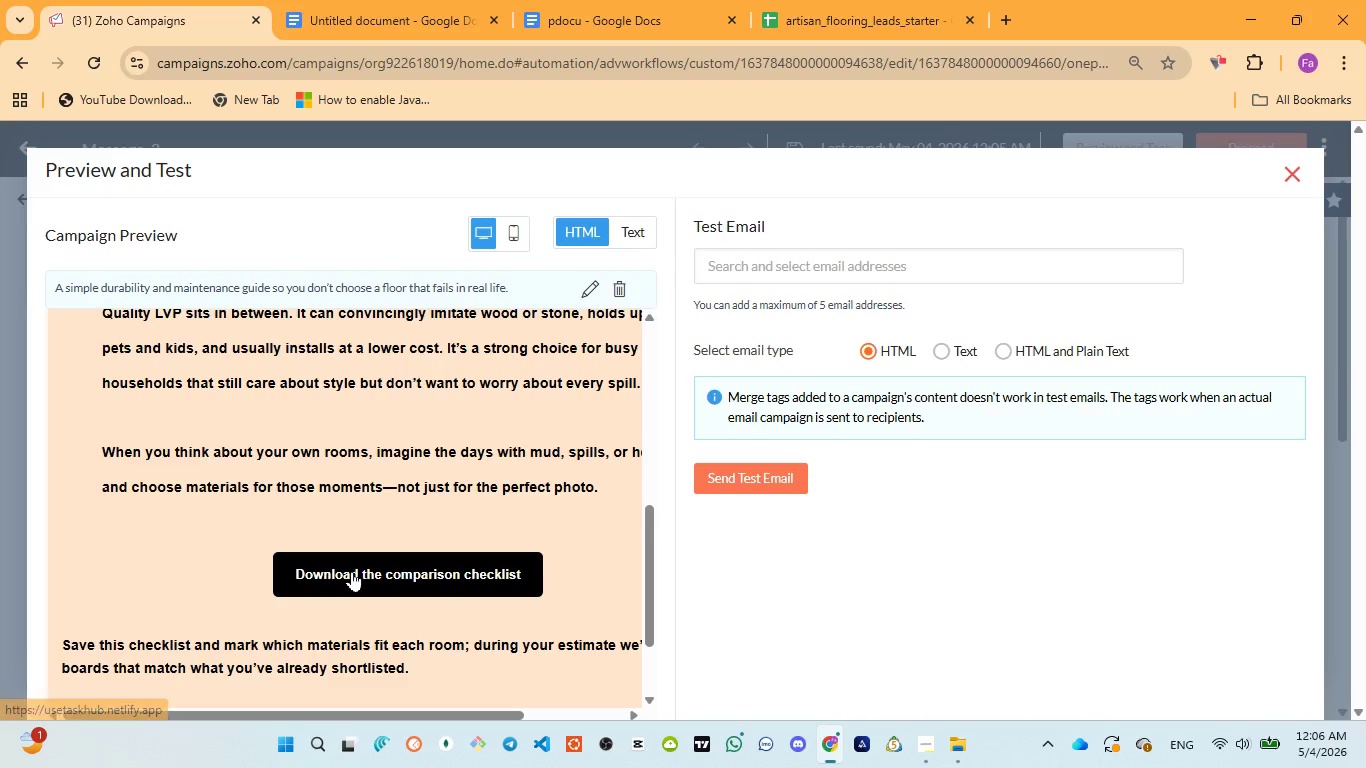 
left_click([352, 571])
 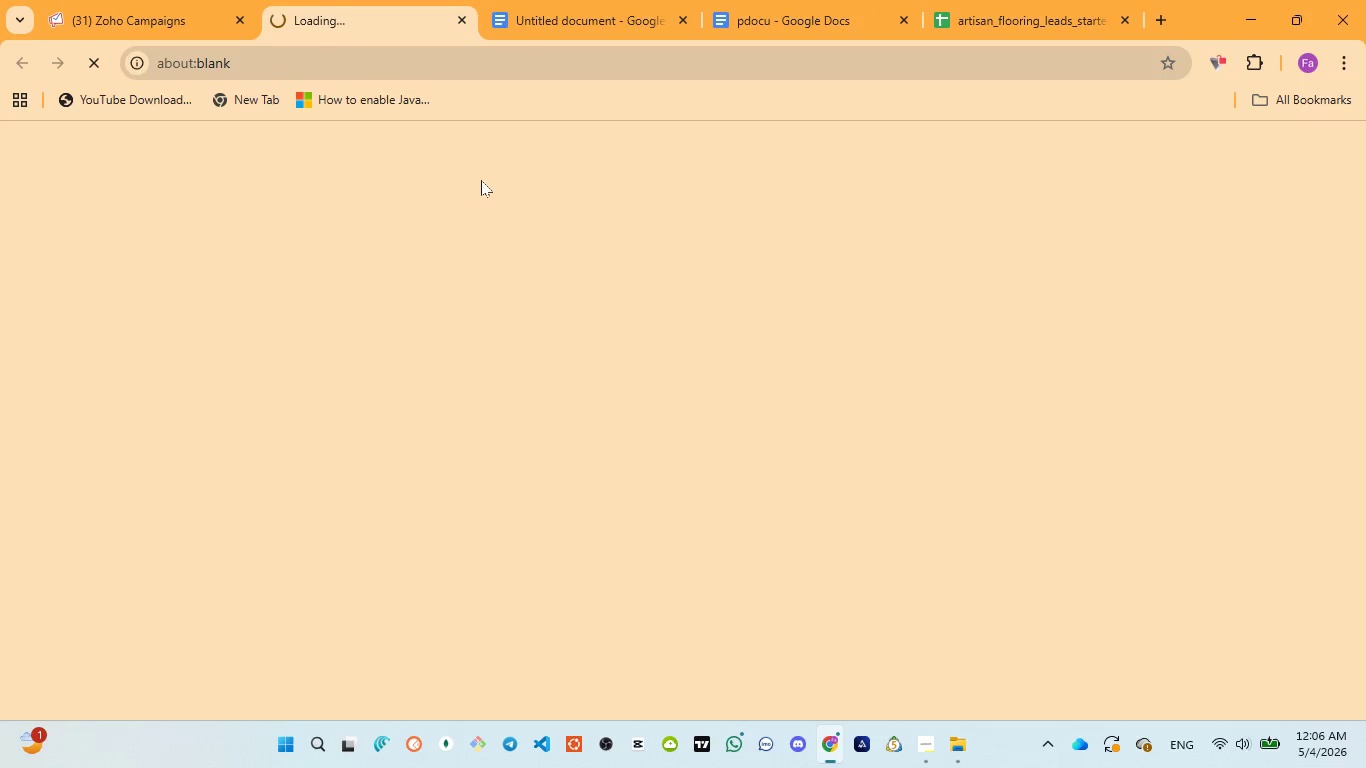 
wait(6.38)
 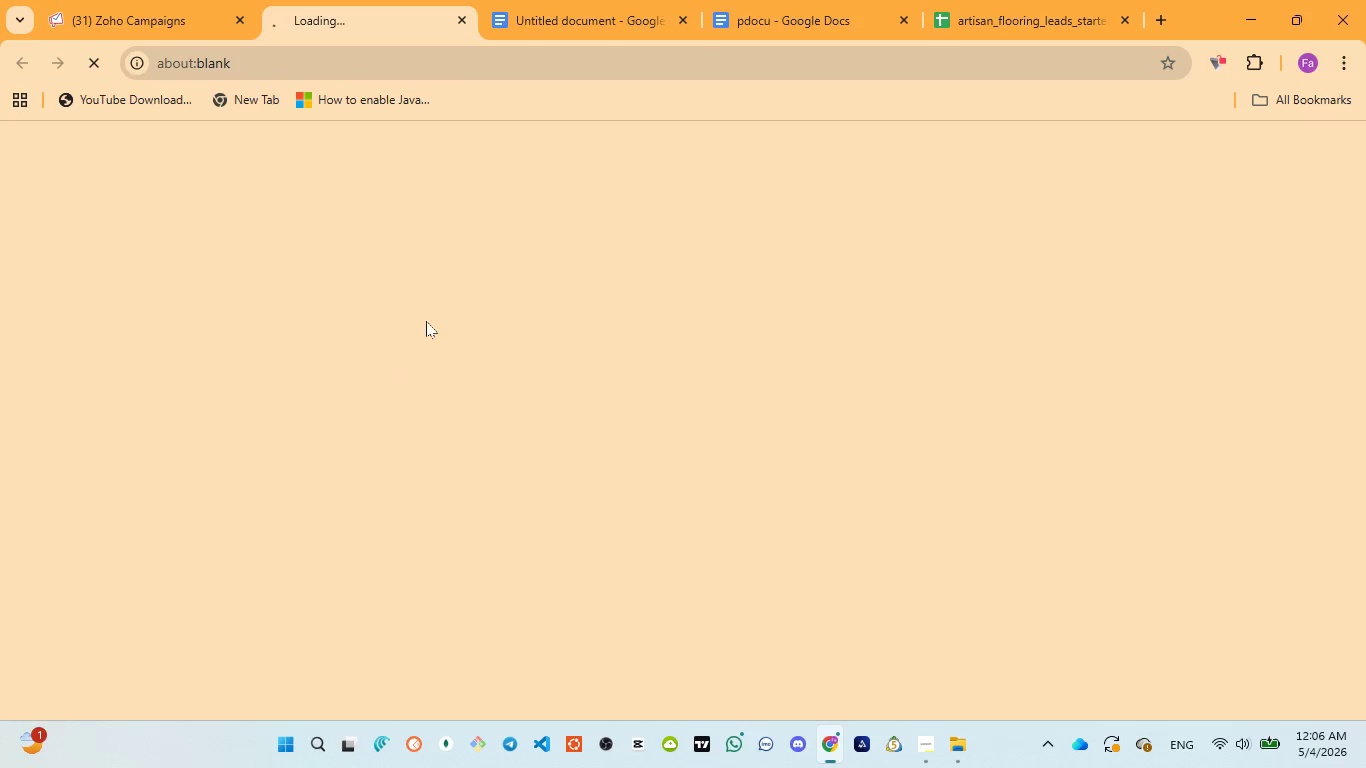 
left_click([468, 18])
 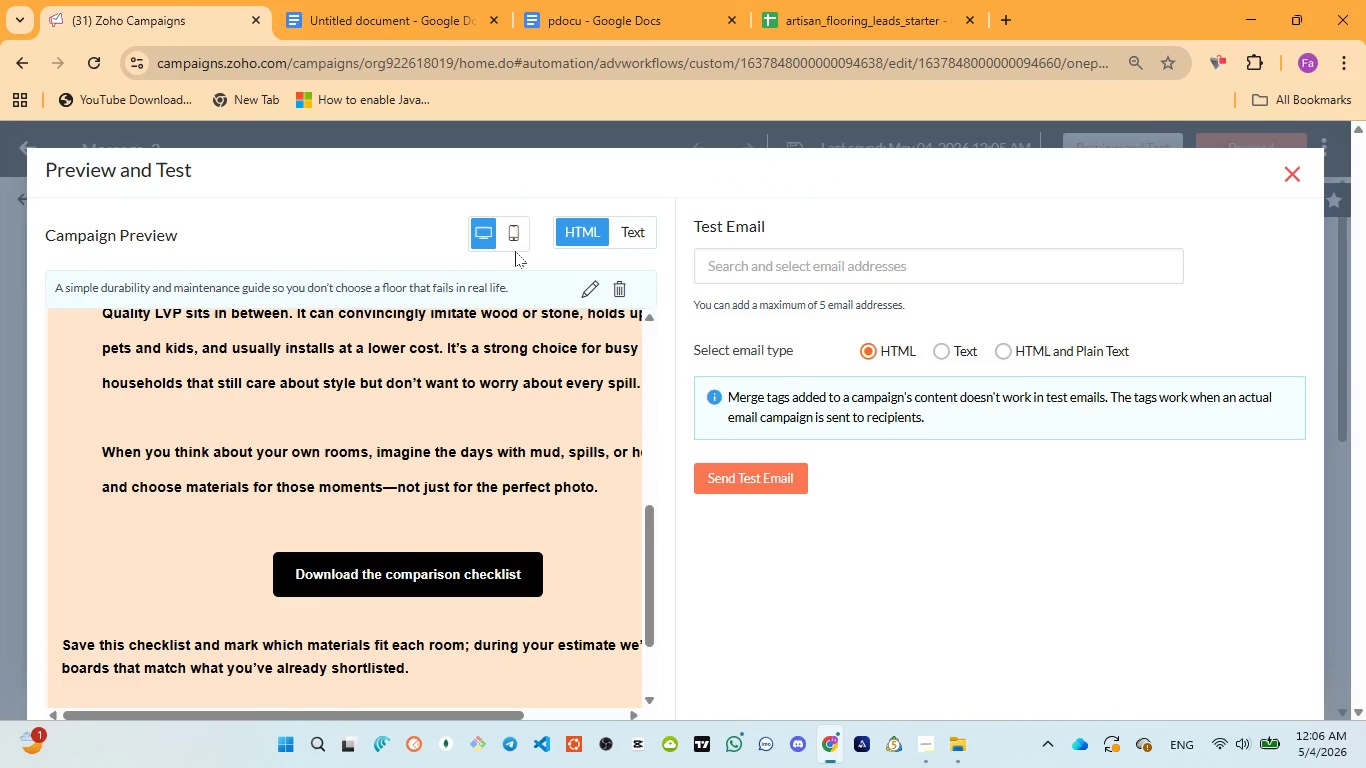 
left_click([515, 234])
 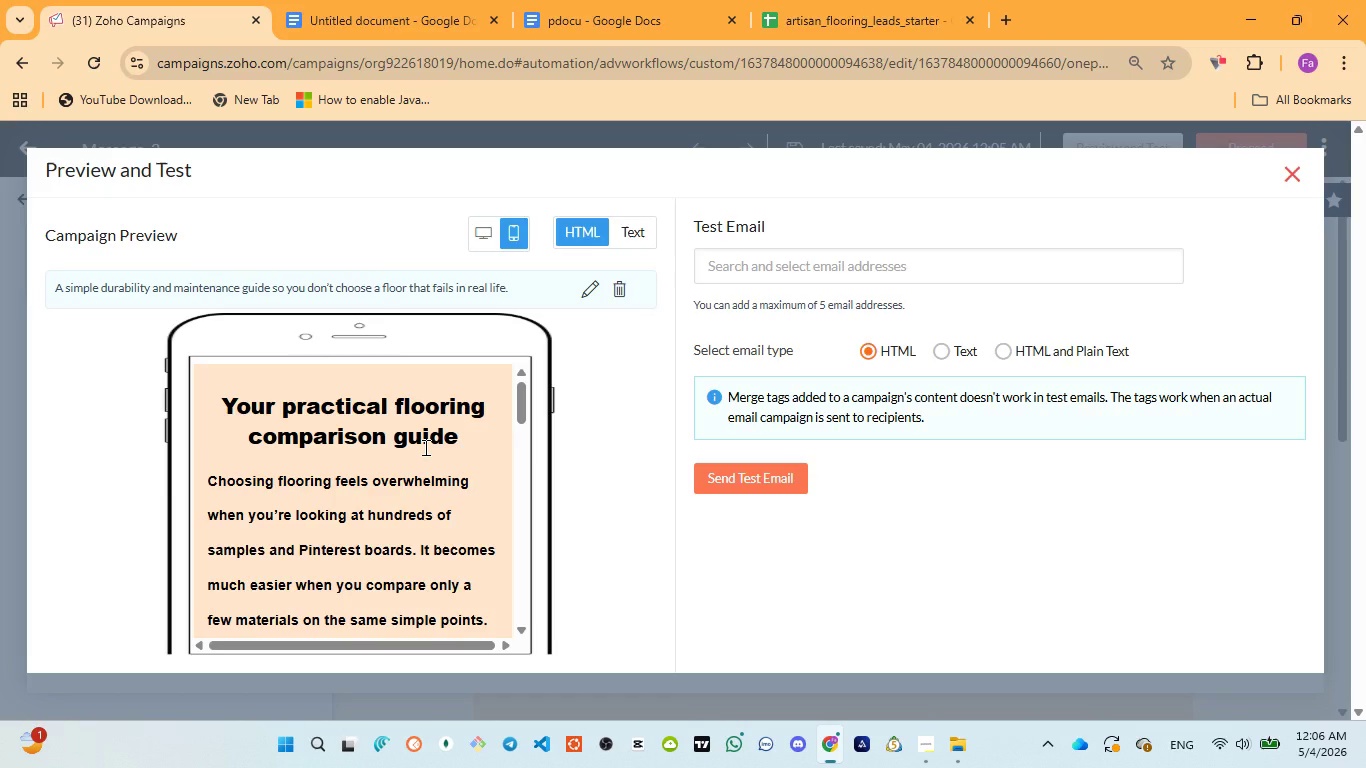 
wait(12.52)
 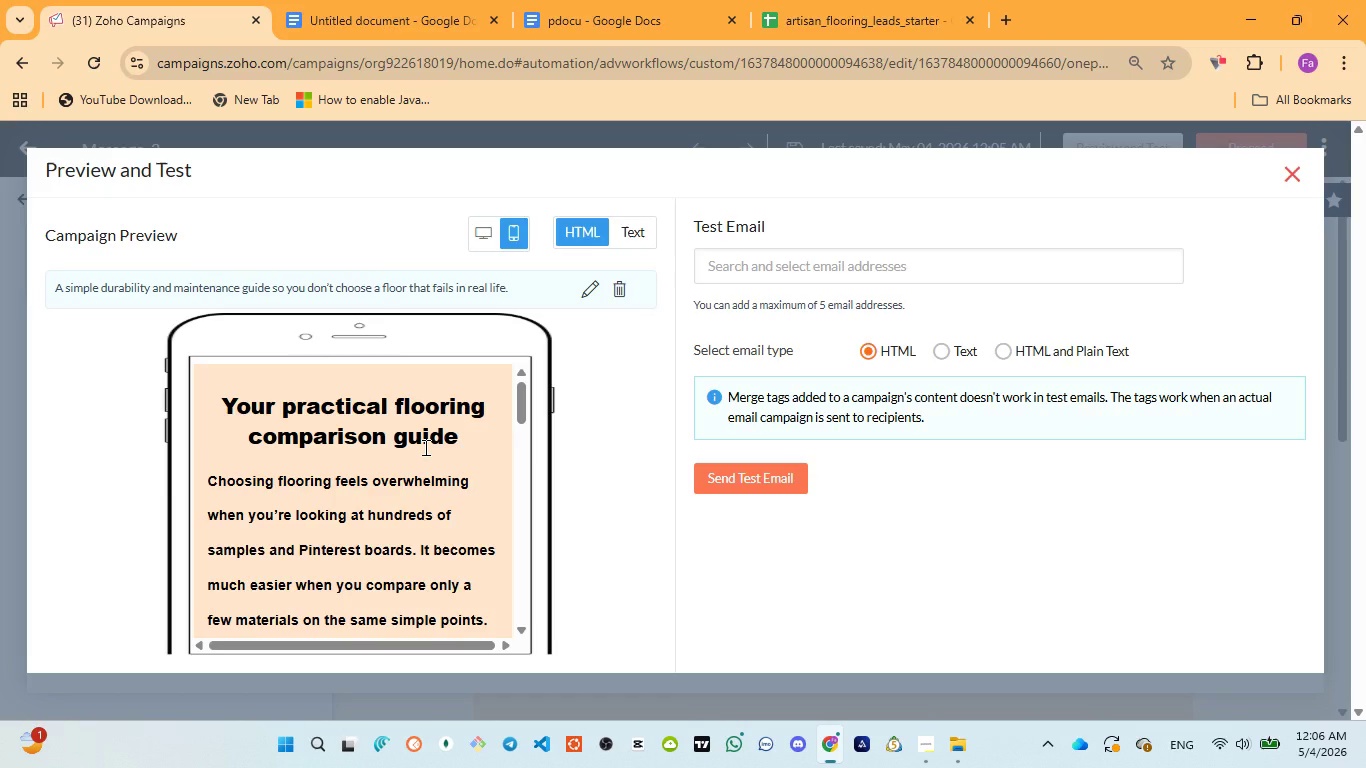 
scroll: coordinate [424, 447], scroll_direction: down, amount: 5.0
 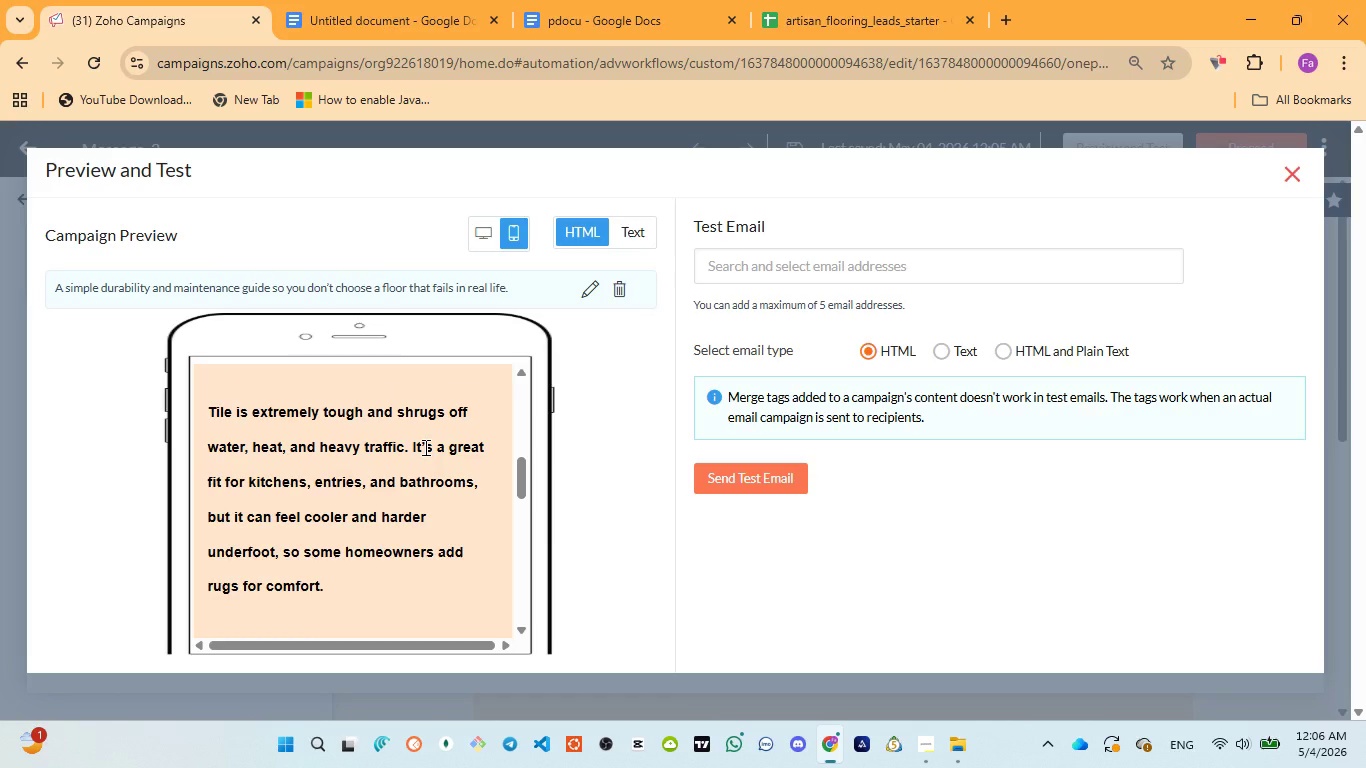 
scroll: coordinate [424, 447], scroll_direction: down, amount: 5.0
 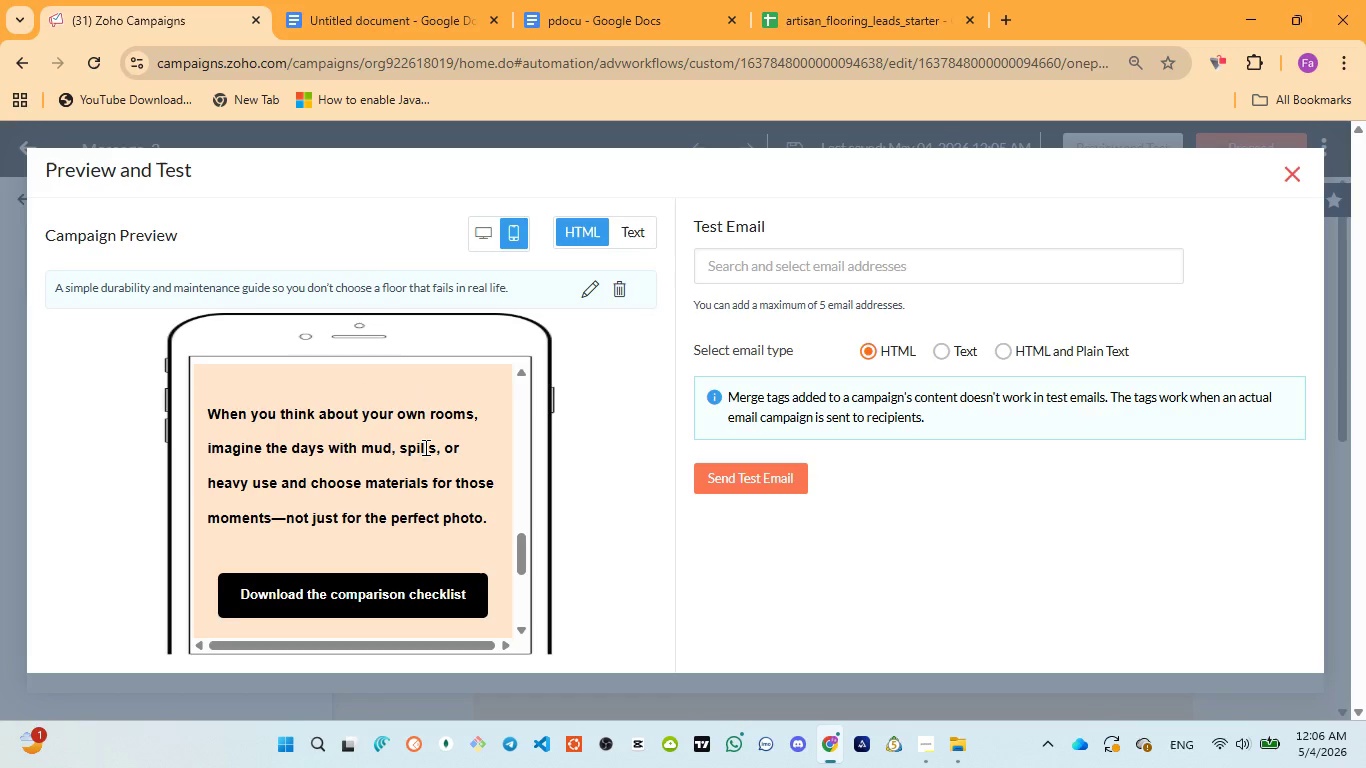 
scroll: coordinate [424, 447], scroll_direction: down, amount: 2.0
 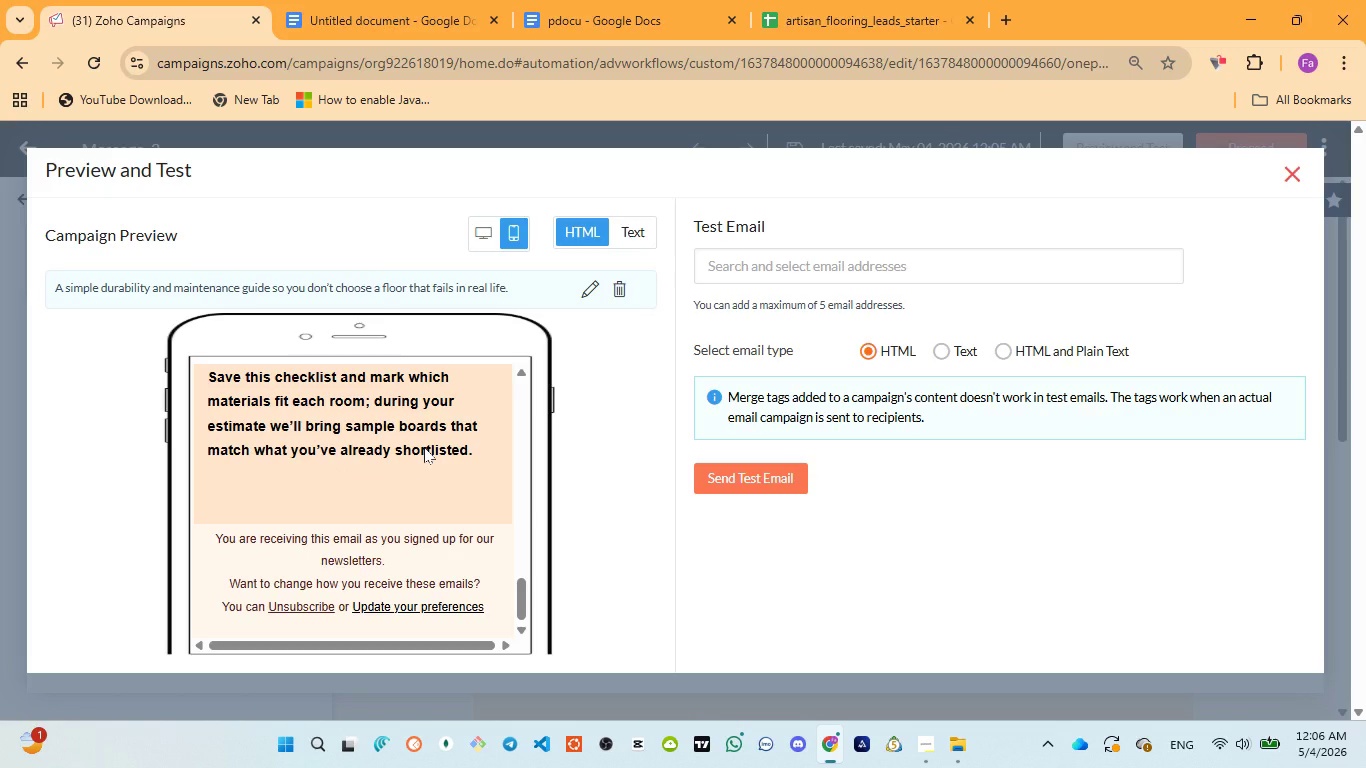 
scroll: coordinate [424, 447], scroll_direction: up, amount: 1.0
 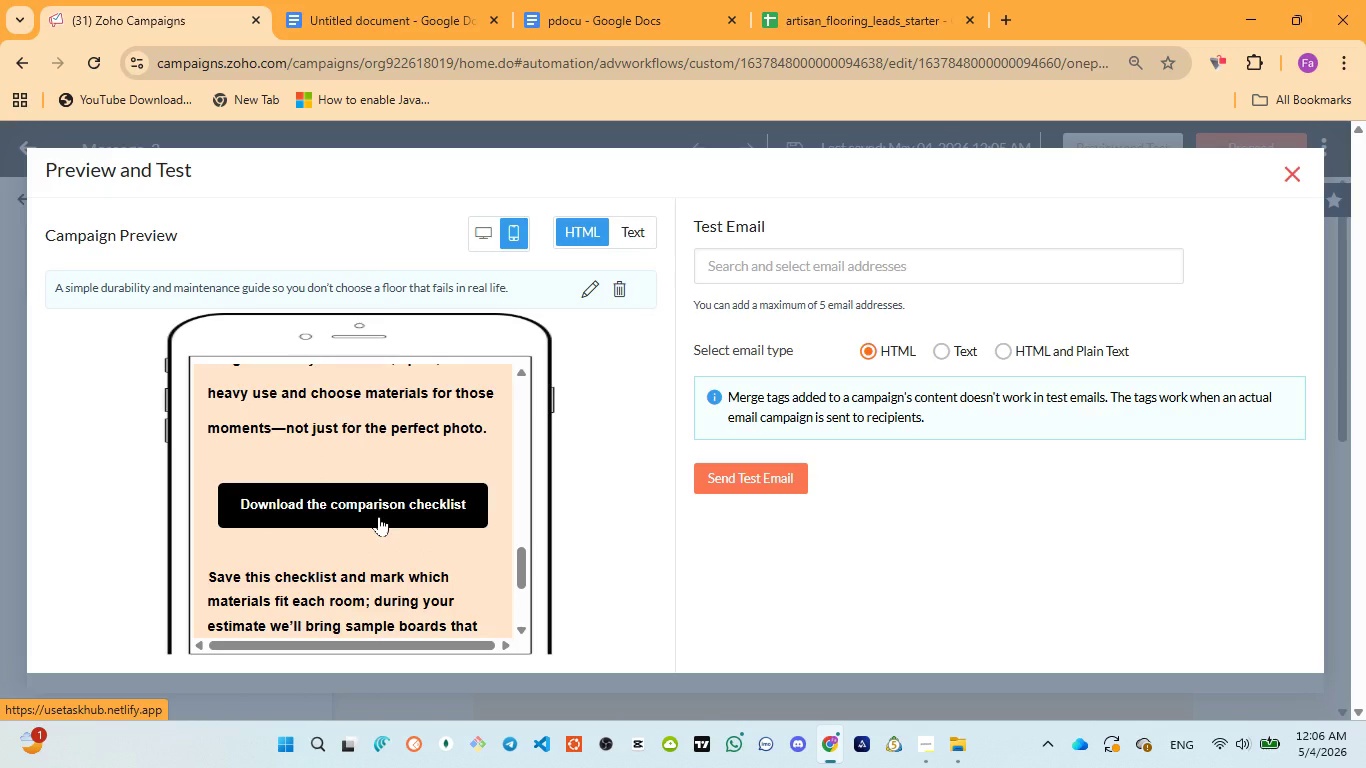 
left_click([379, 516])
 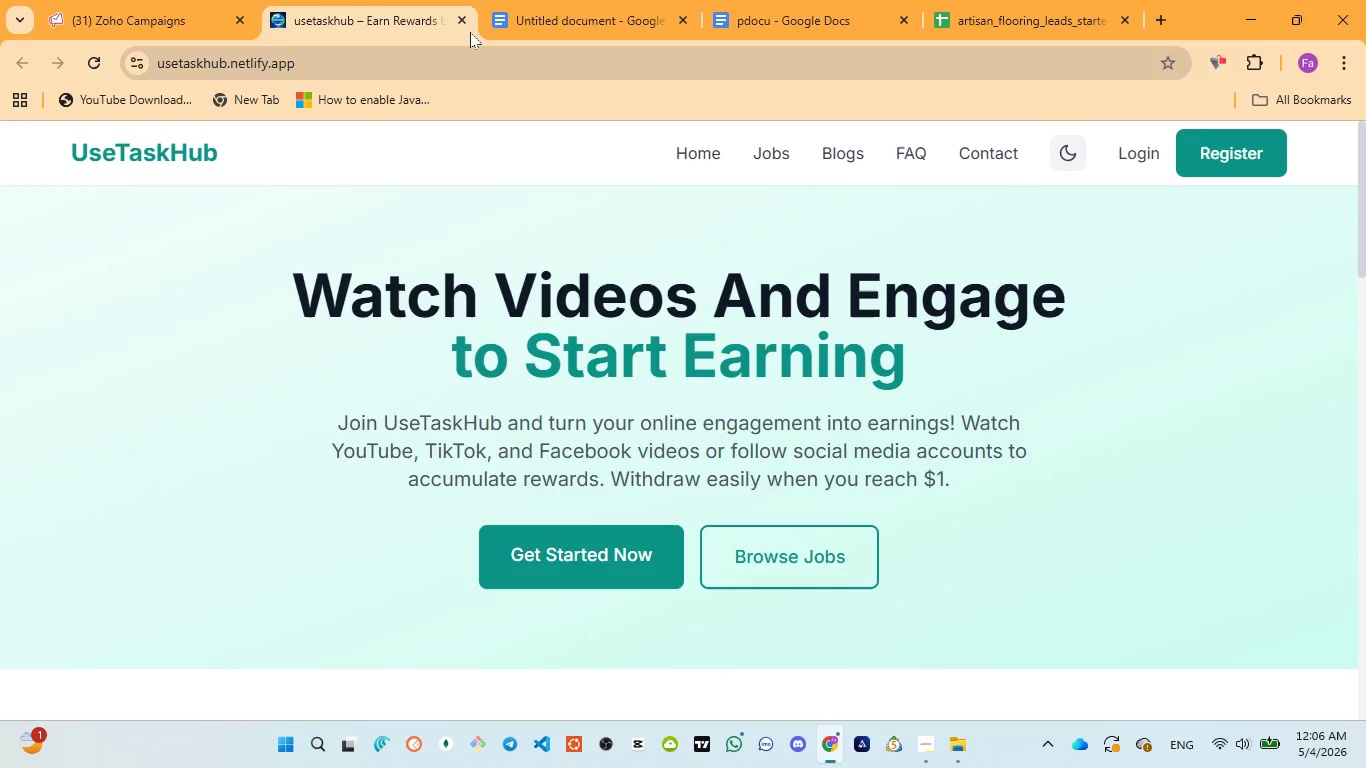 
left_click([462, 14])
 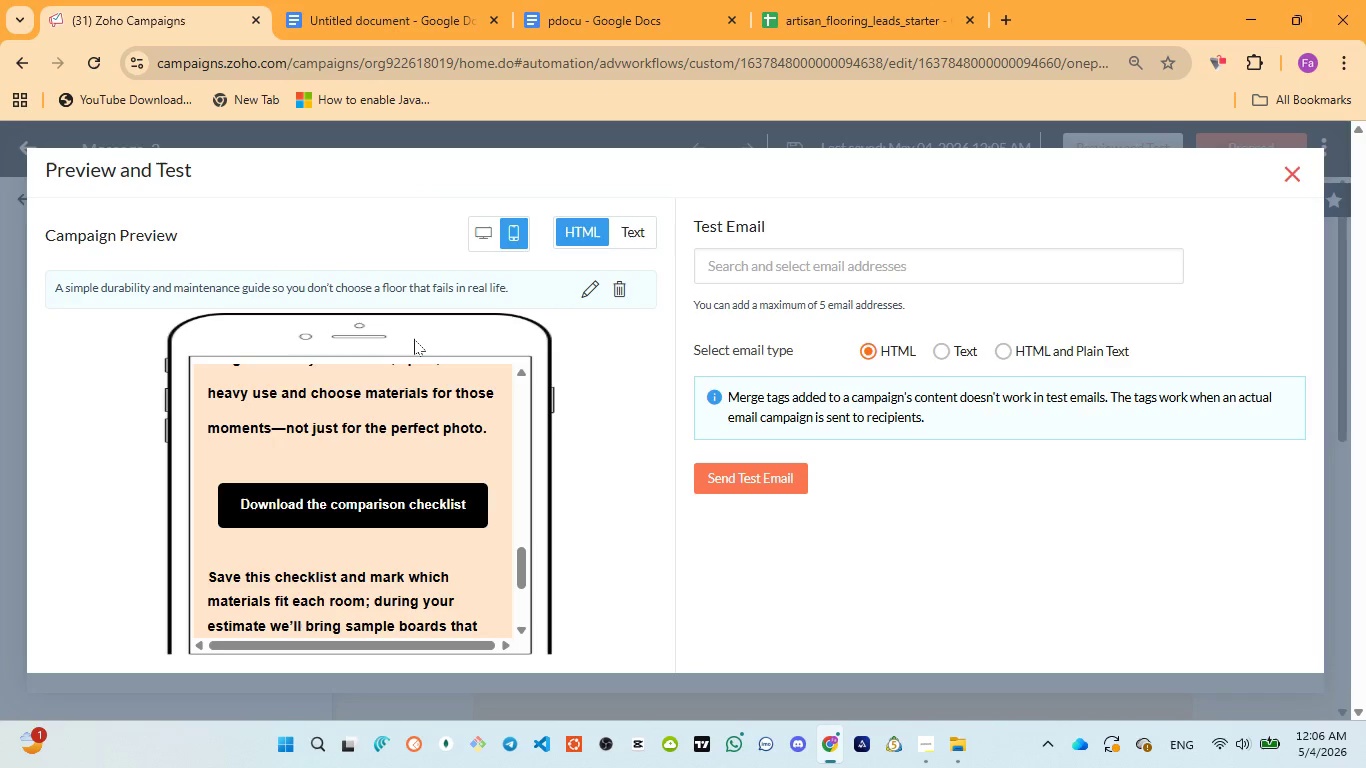 
scroll: coordinate [259, 408], scroll_direction: up, amount: 21.0
 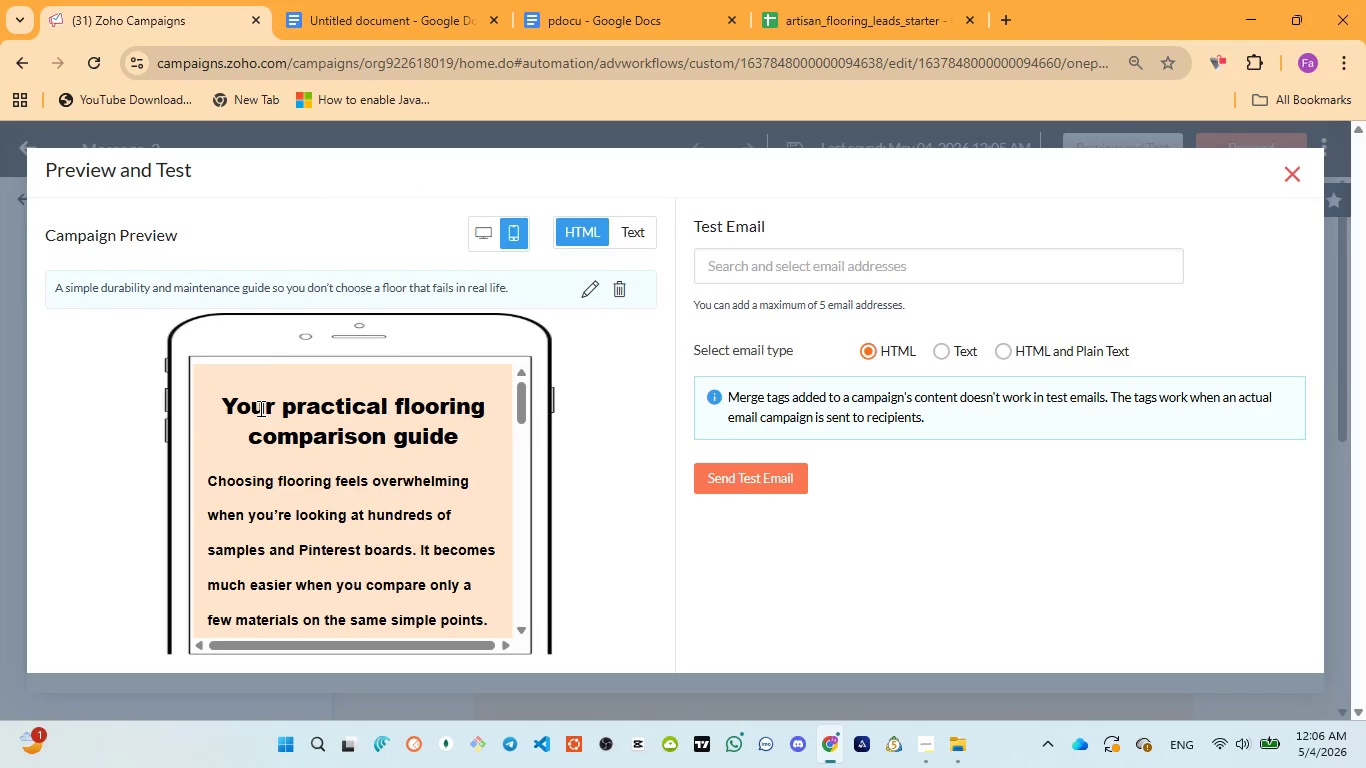 
scroll: coordinate [258, 408], scroll_direction: down, amount: 7.0
 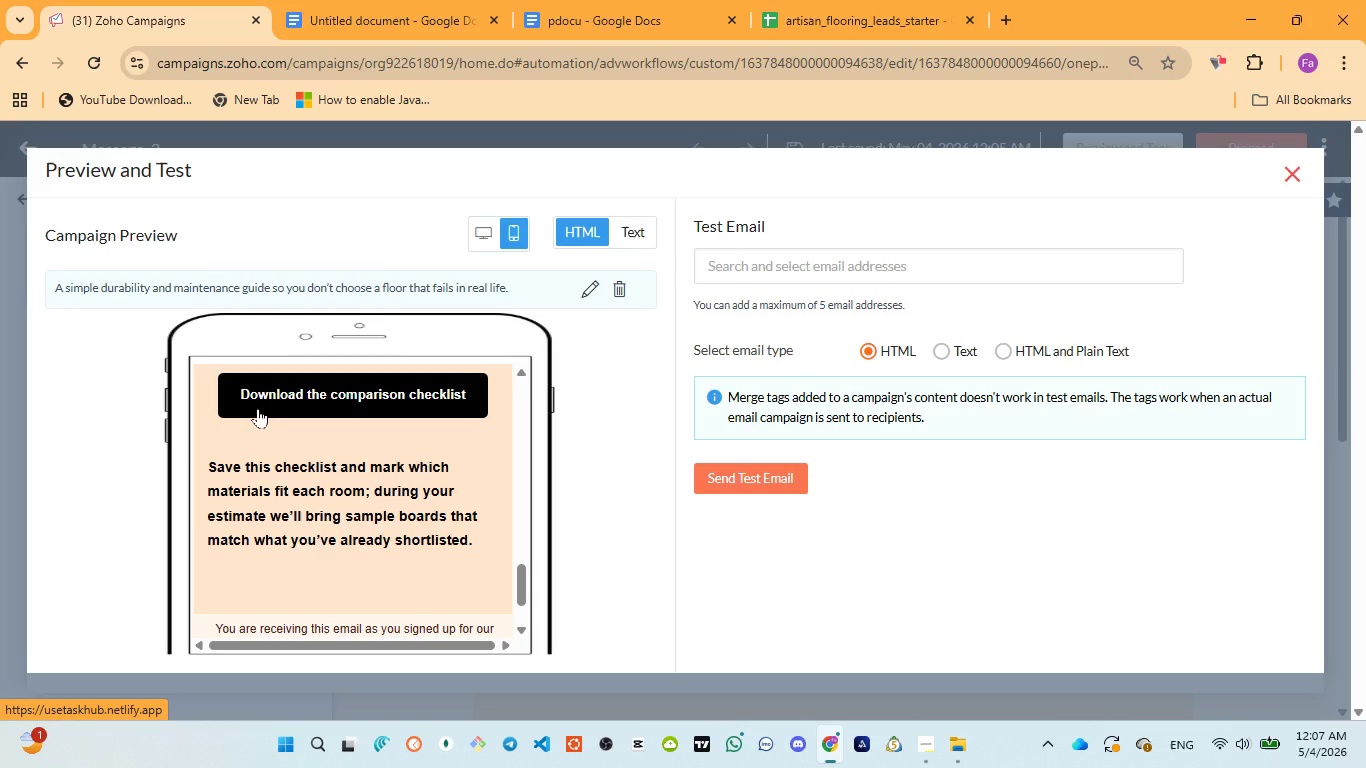 
left_click([258, 408])
 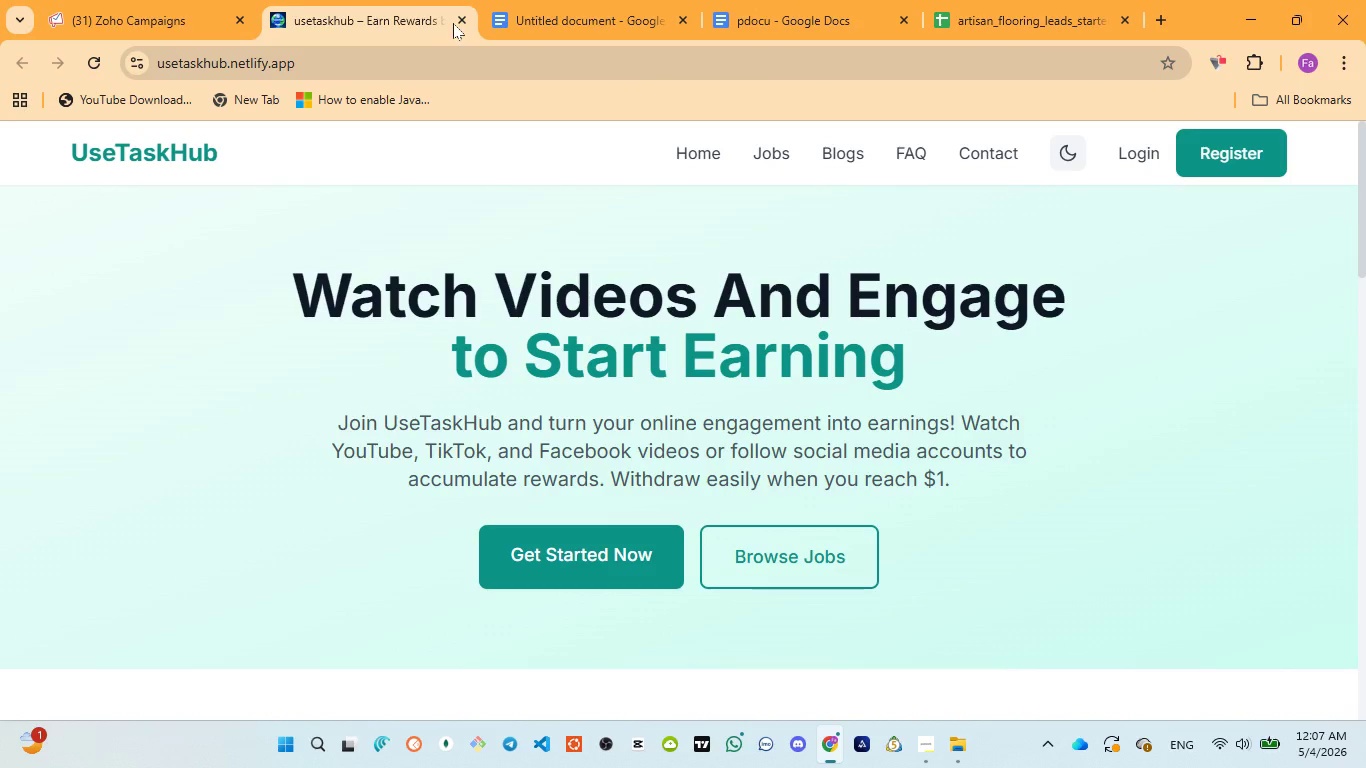 
left_click([455, 17])
 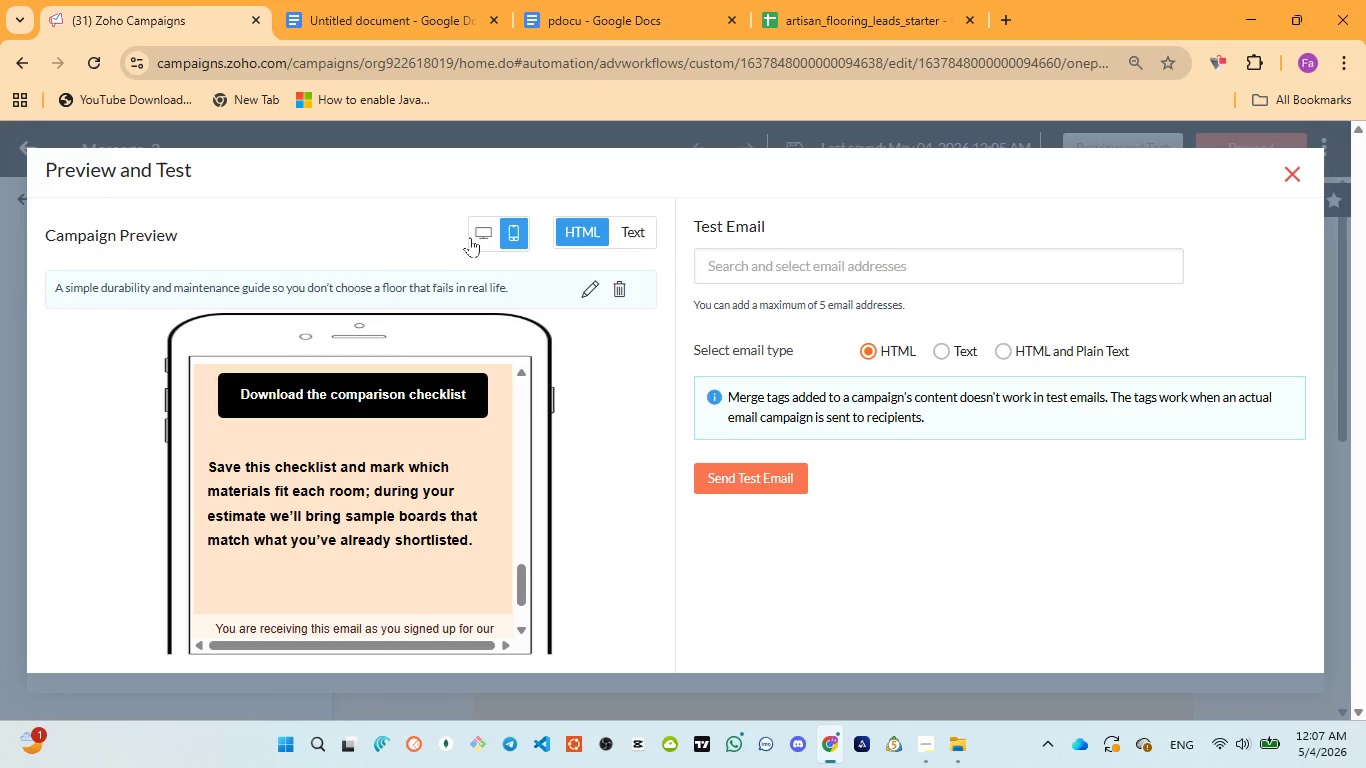 
left_click([481, 235])
 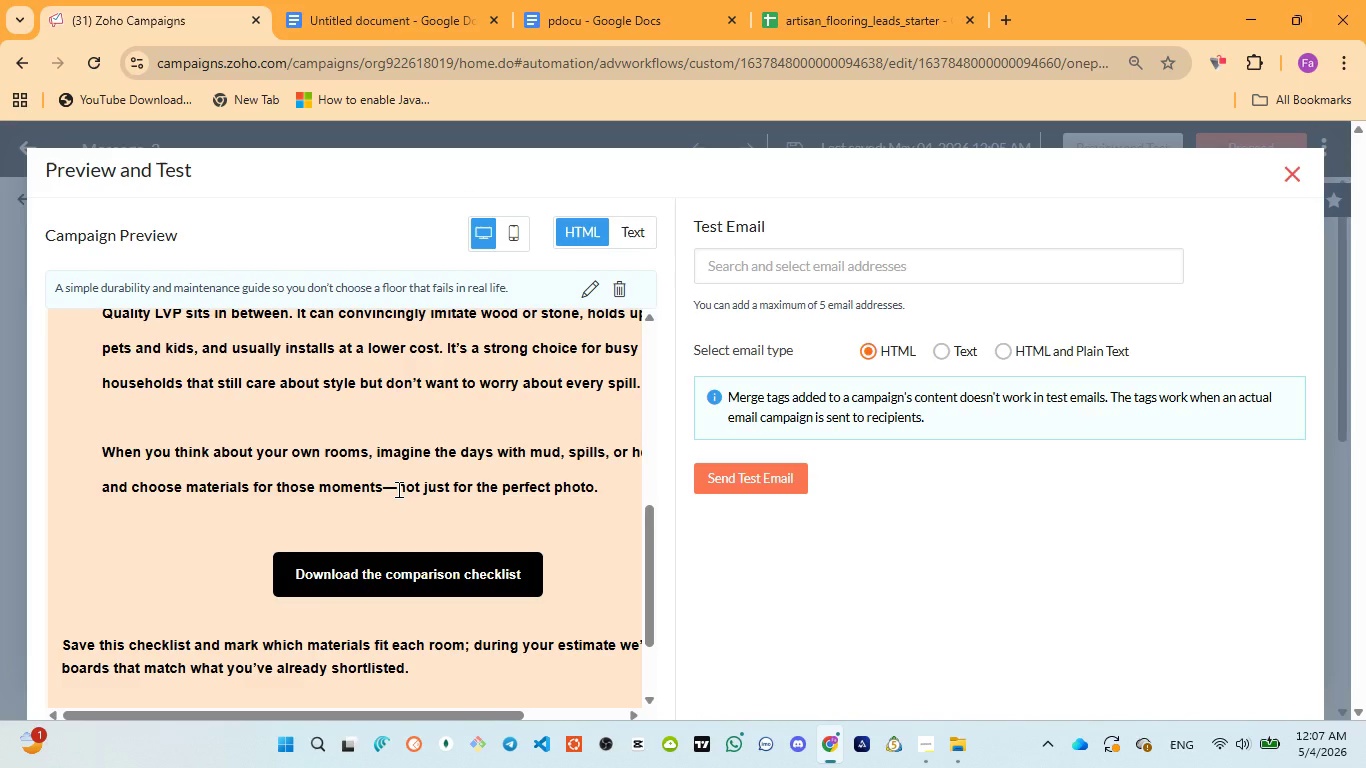 
scroll: coordinate [397, 487], scroll_direction: up, amount: 8.0
 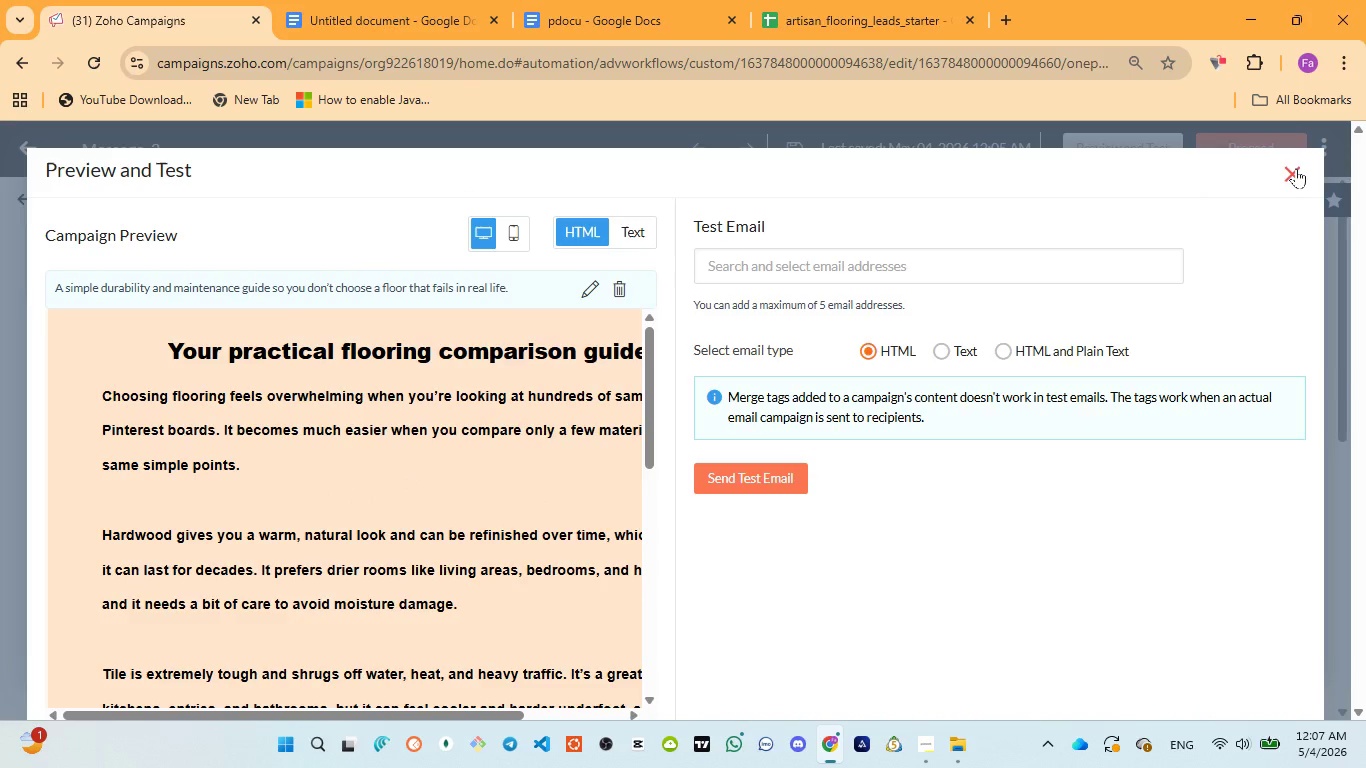 
left_click([1297, 168])
 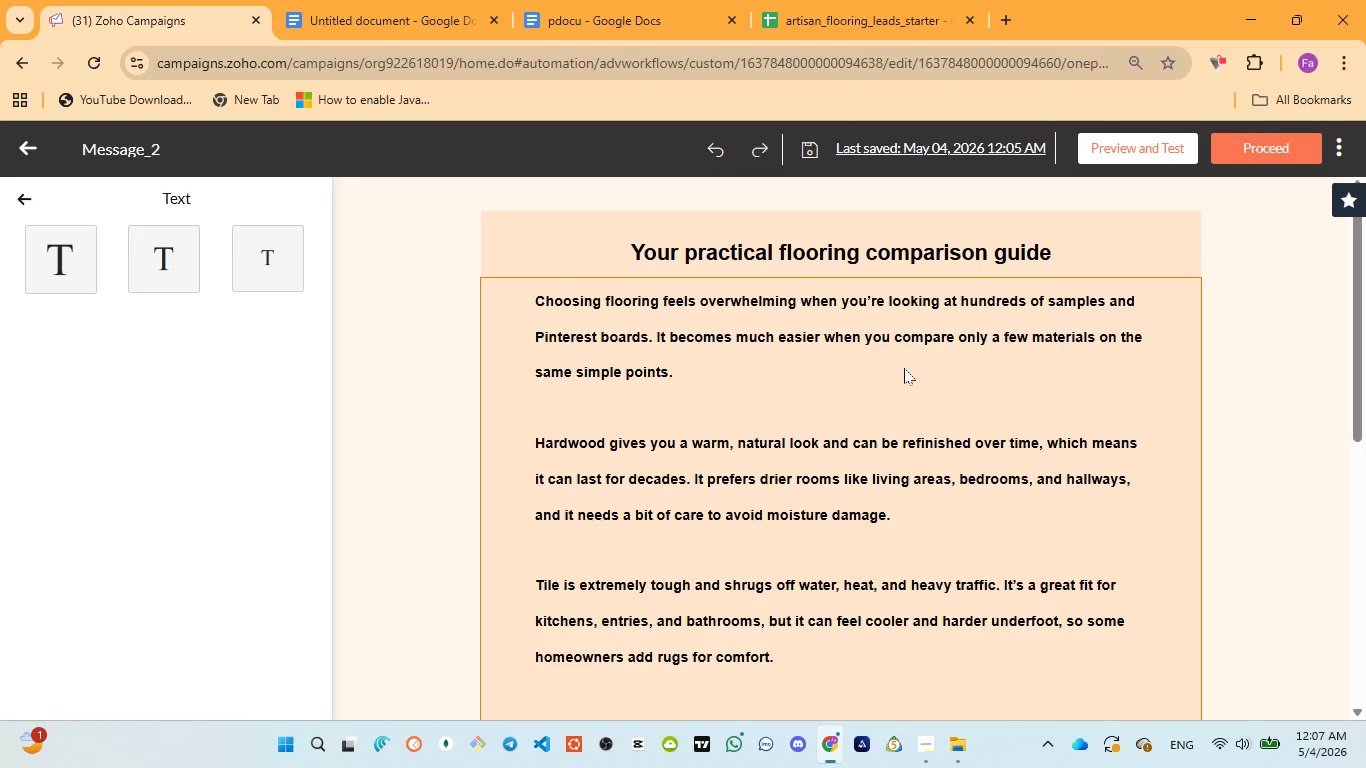 
wait(28.91)
 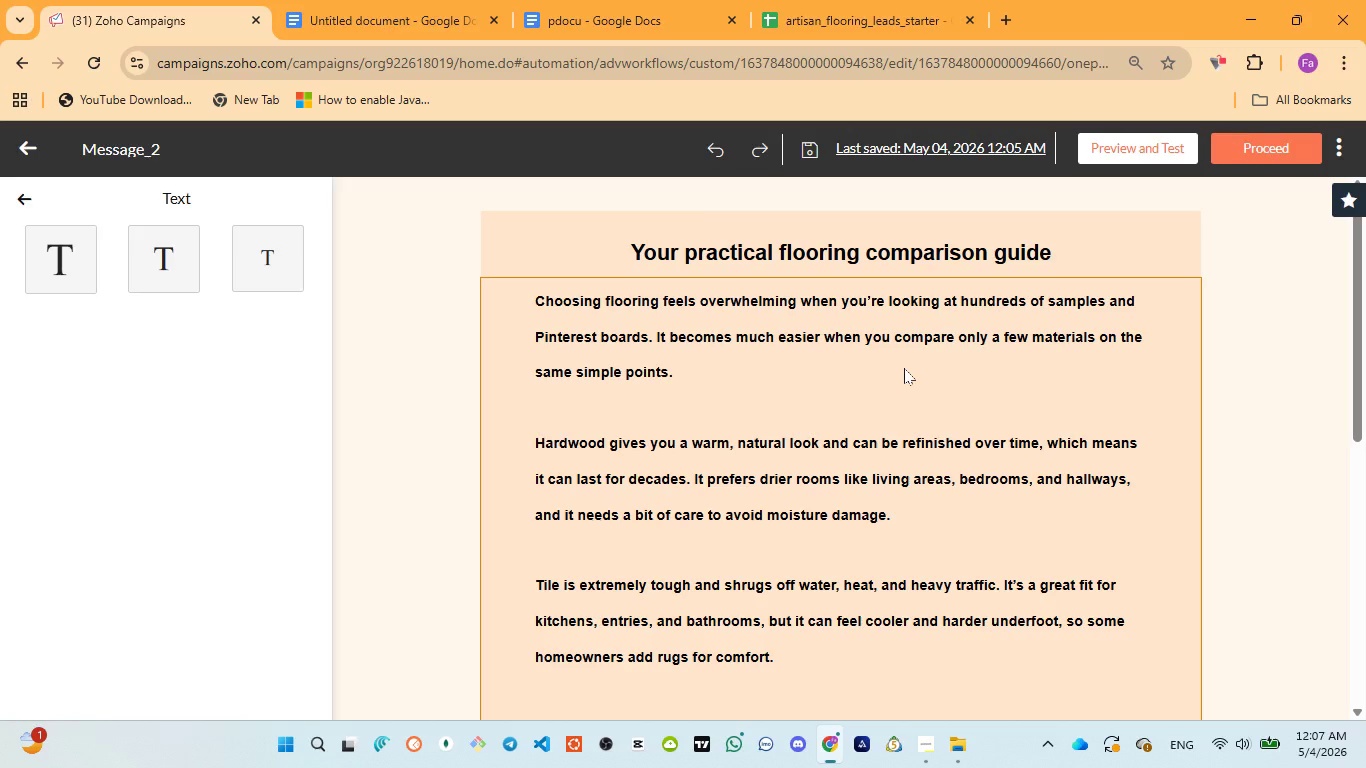 
scroll: coordinate [902, 367], scroll_direction: none, amount: 0.0
 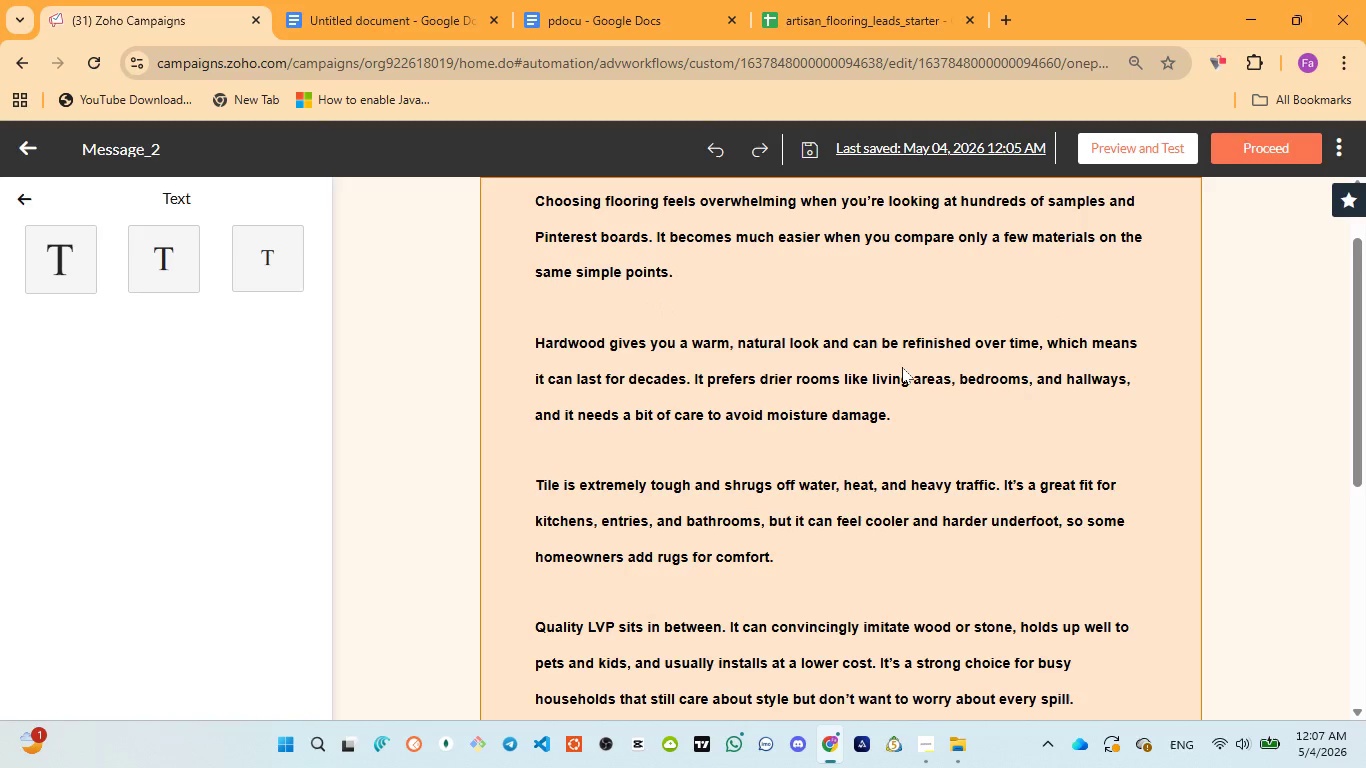 
scroll: coordinate [901, 368], scroll_direction: down, amount: 7.0
 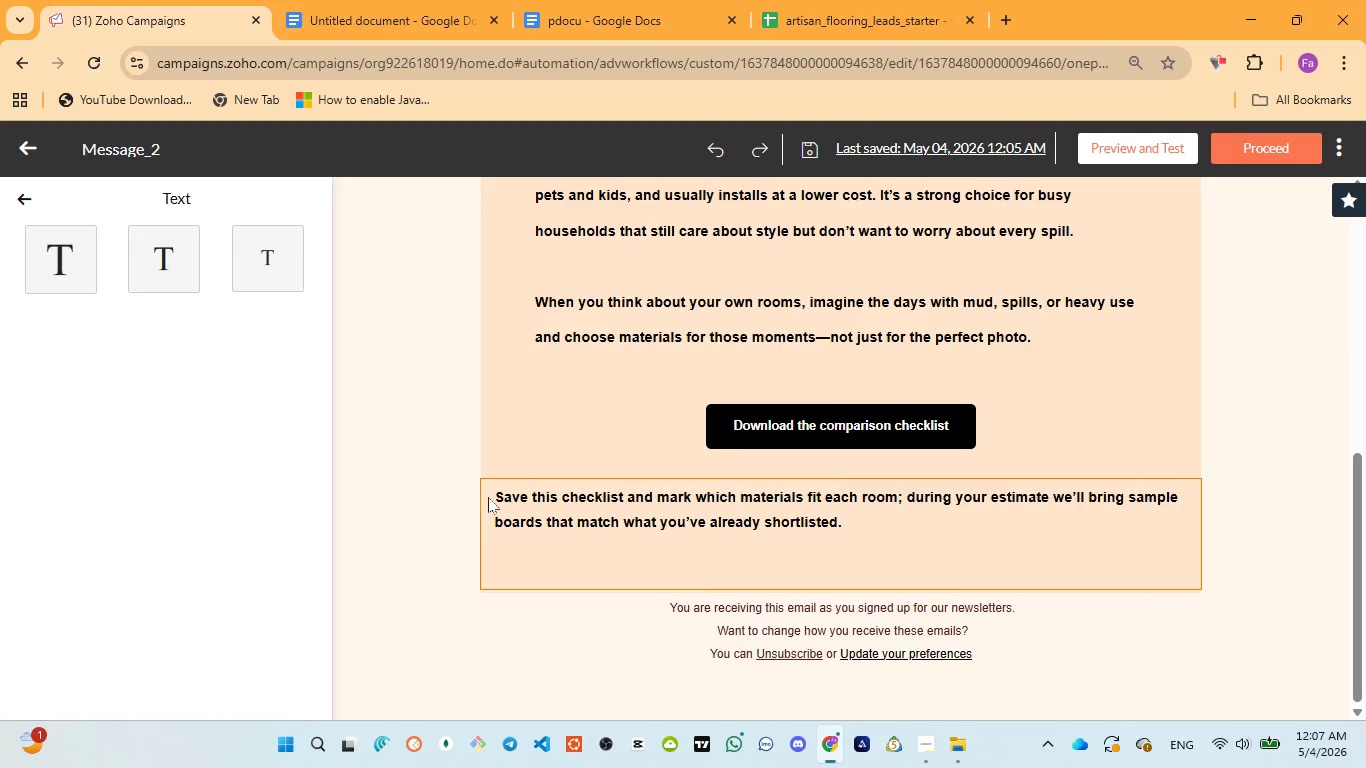 
left_click([499, 495])
 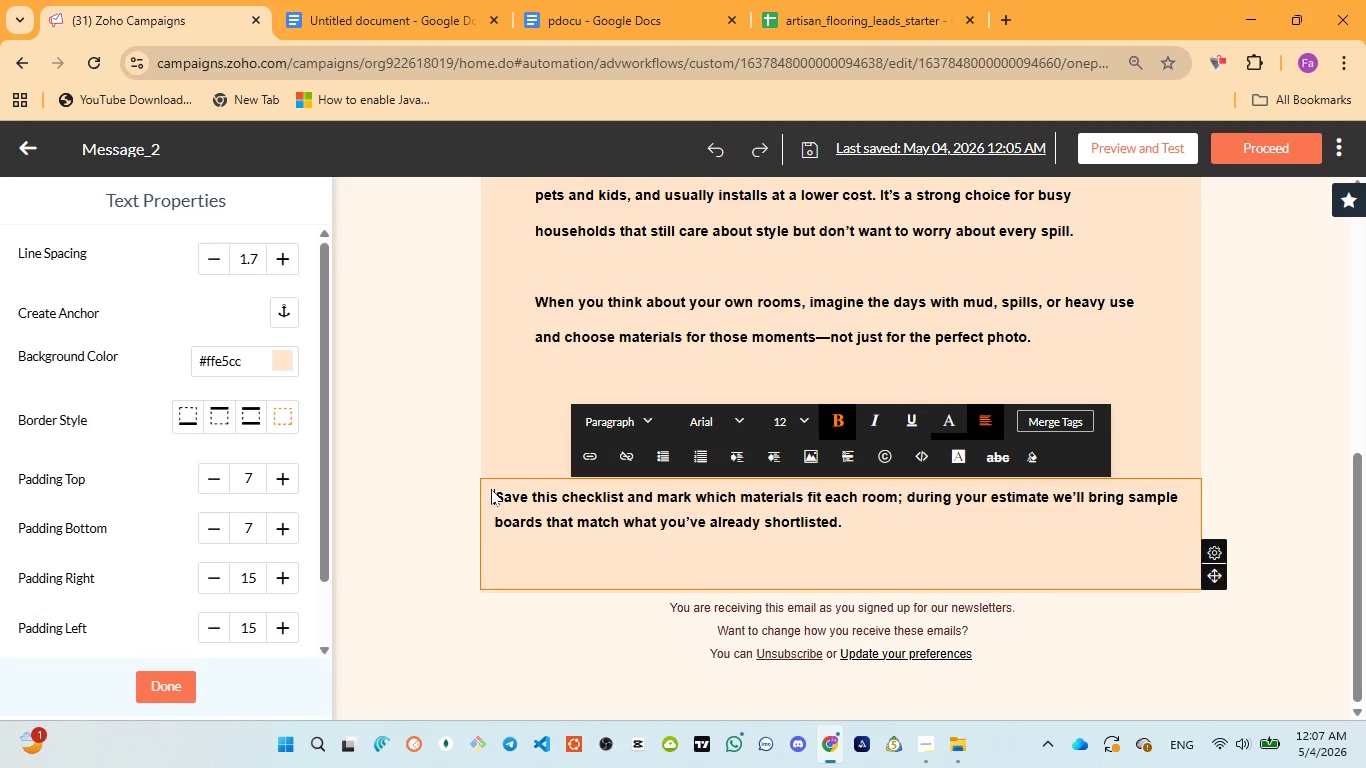 
key(Space)
 